 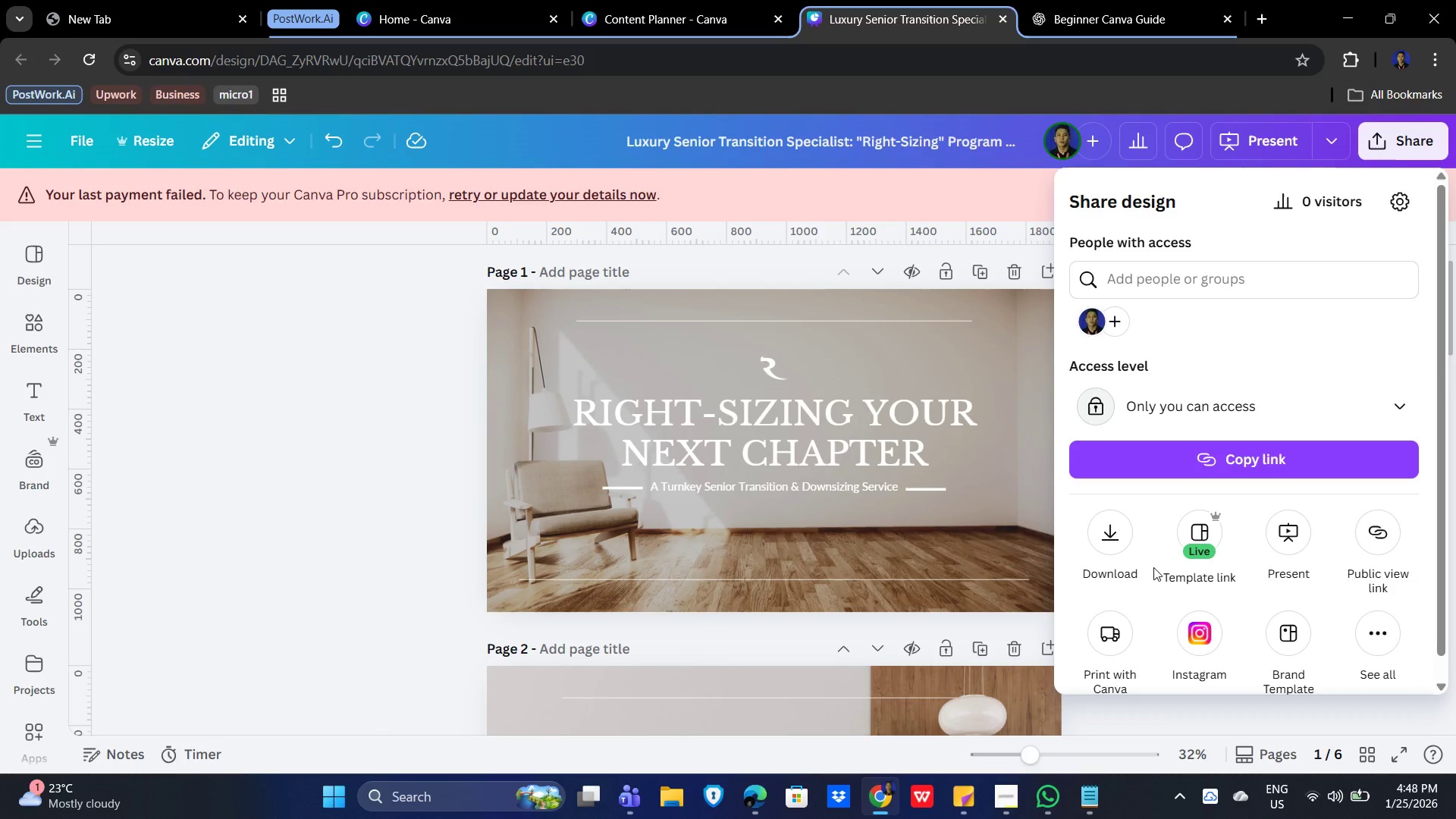 
scroll: coordinate [1216, 379], scroll_direction: down, amount: 2.0
 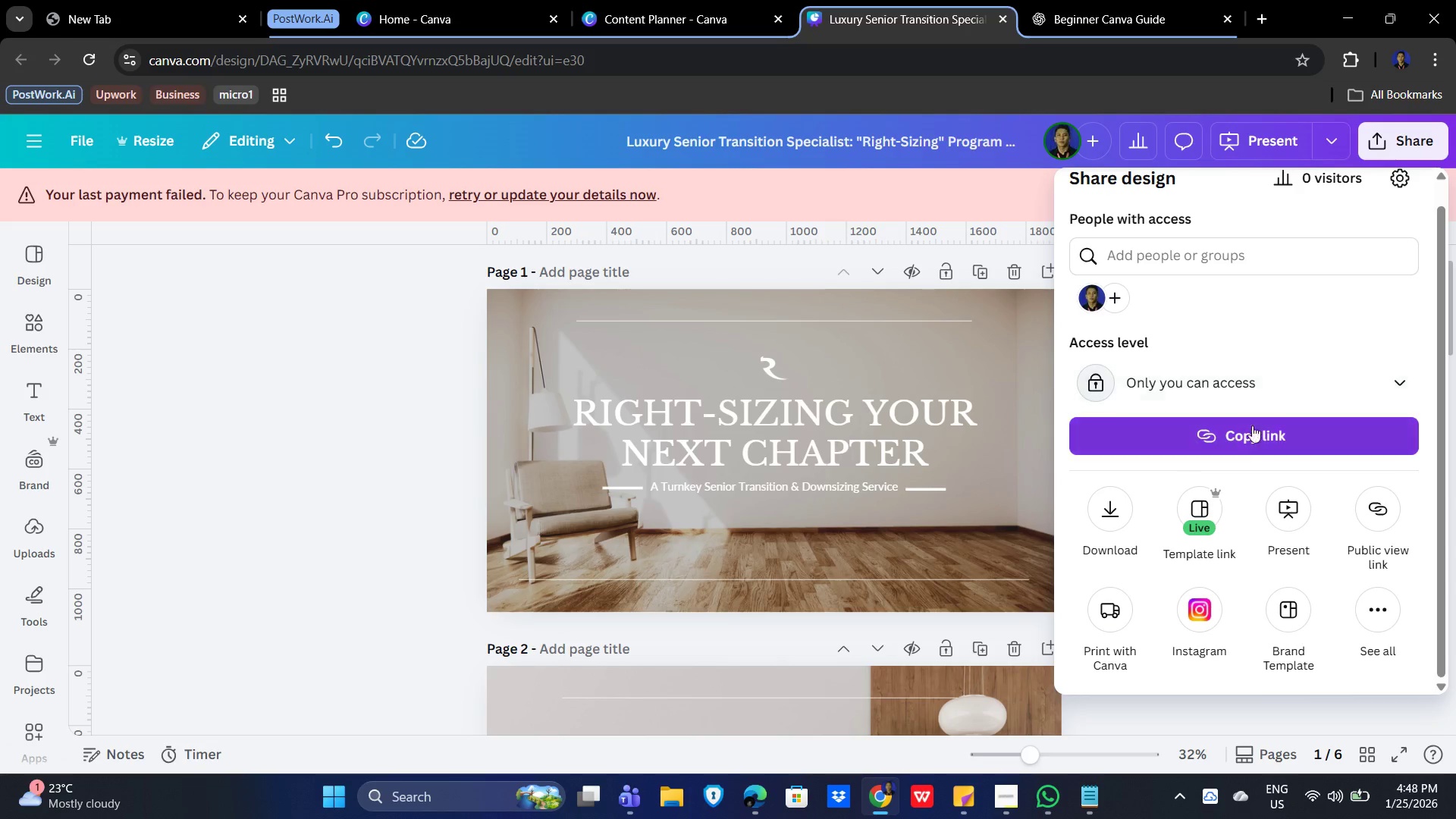 
scroll: coordinate [1213, 349], scroll_direction: up, amount: 2.0
 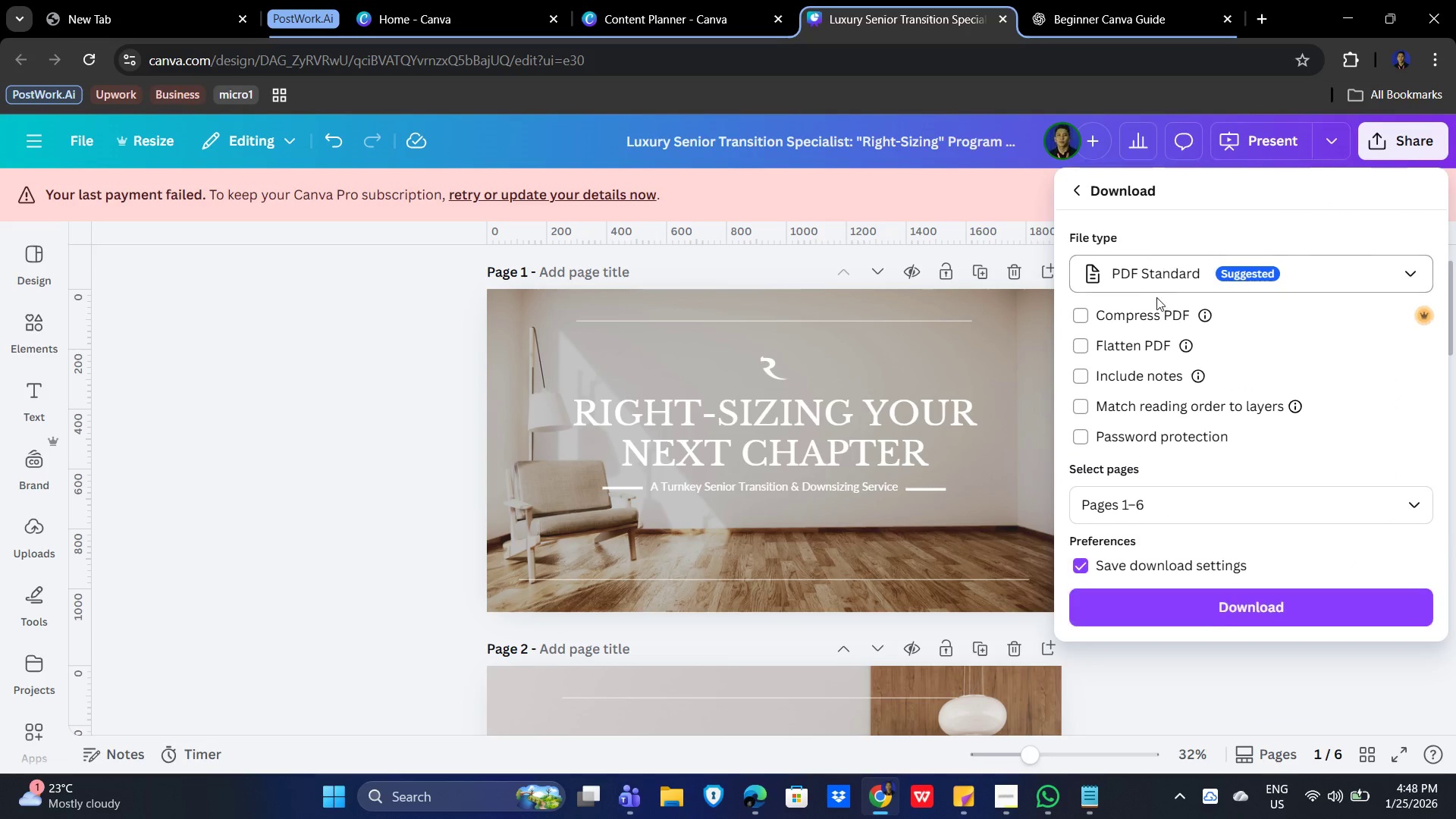 
left_click([1236, 269])
 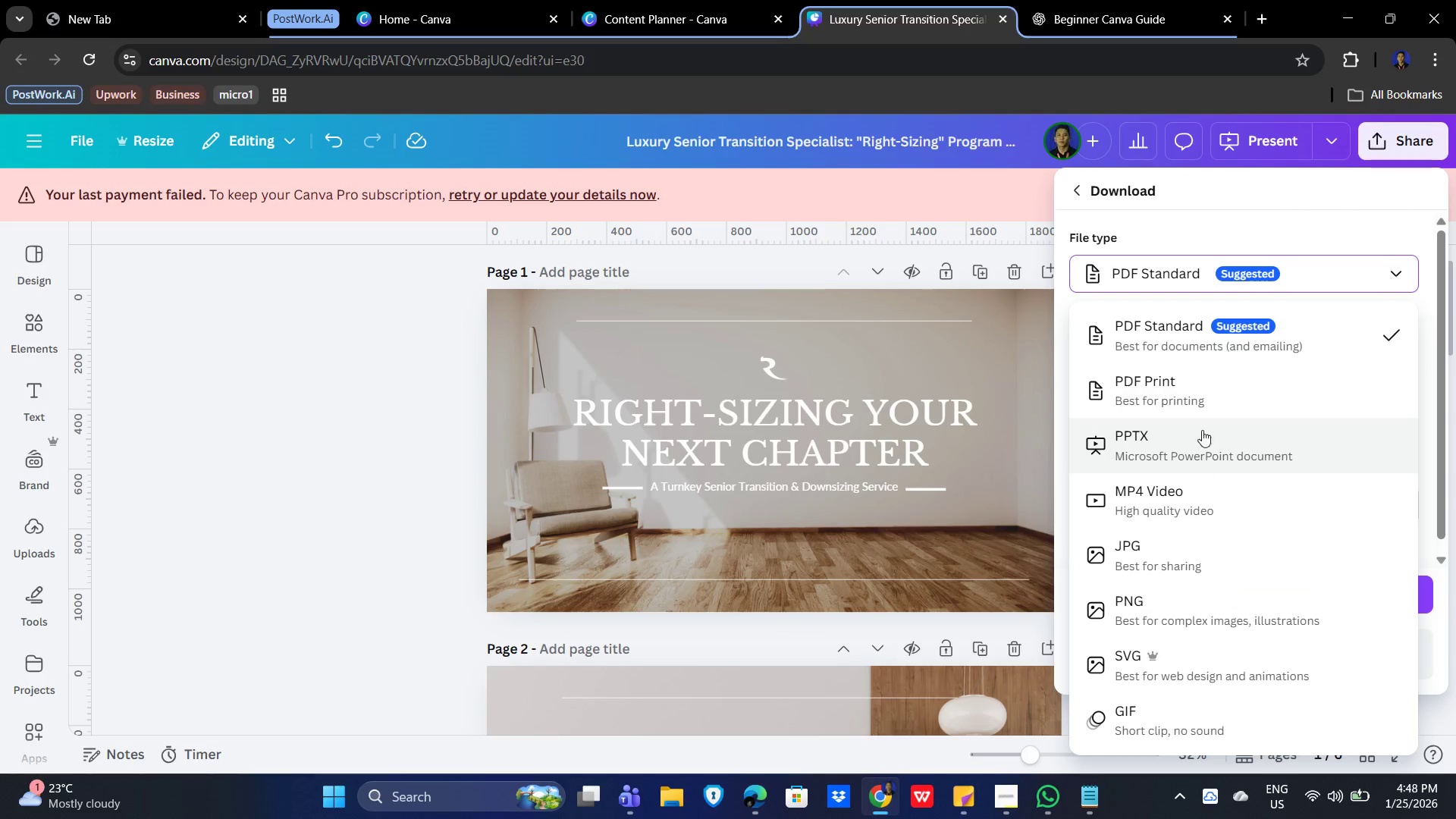 
left_click([1207, 397])
 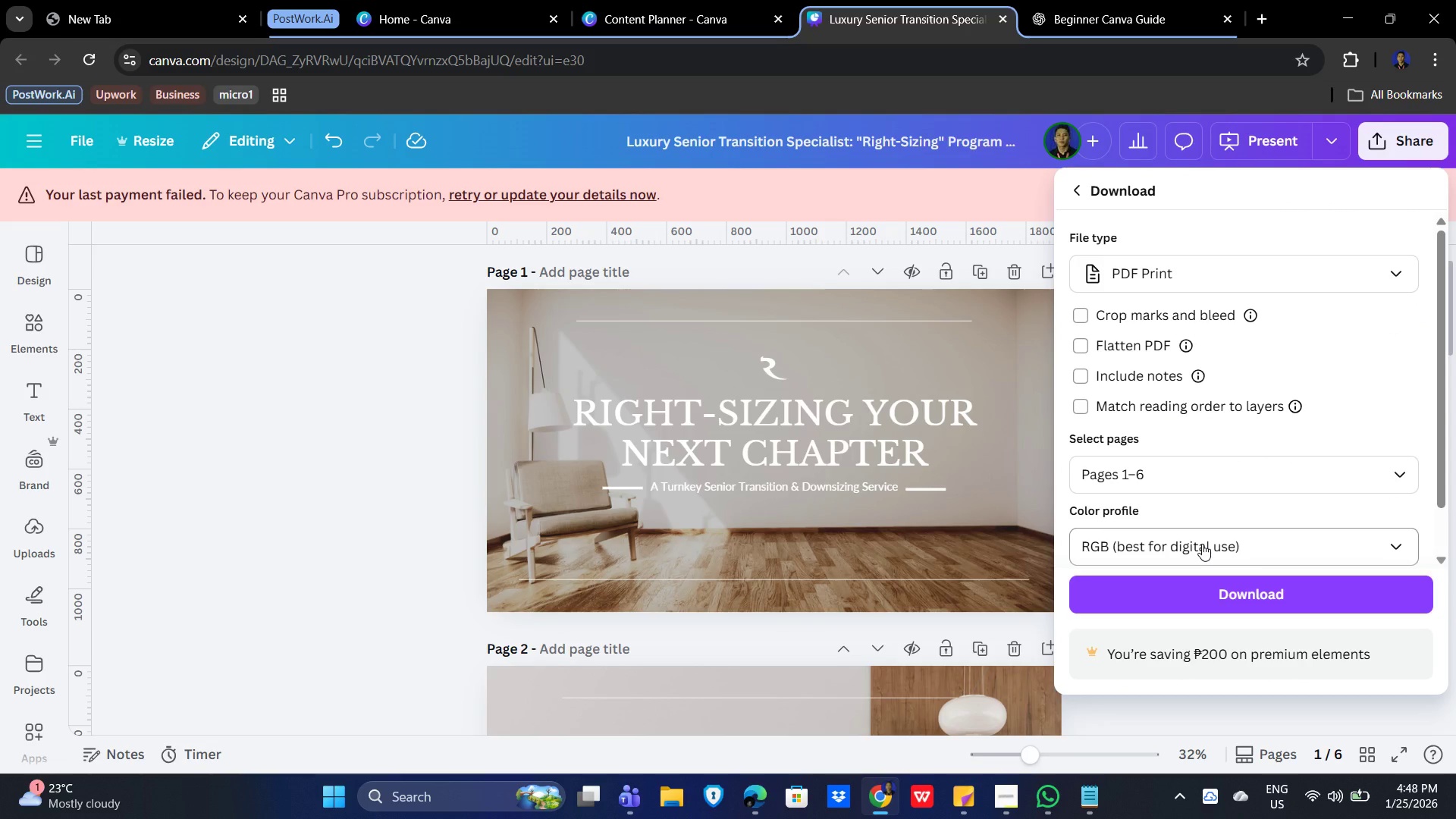 
left_click([1309, 542])
 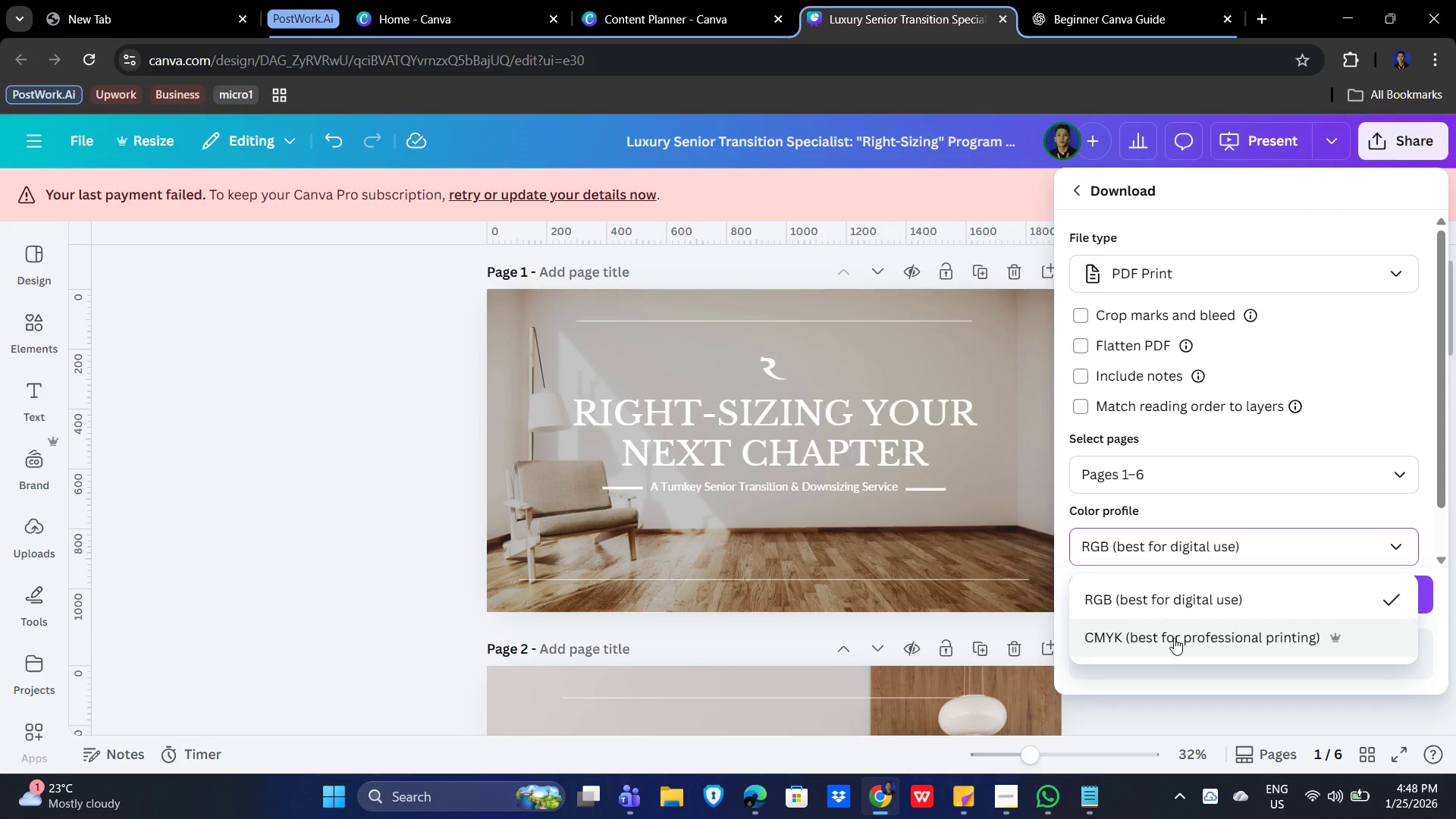 
left_click([1174, 638])
 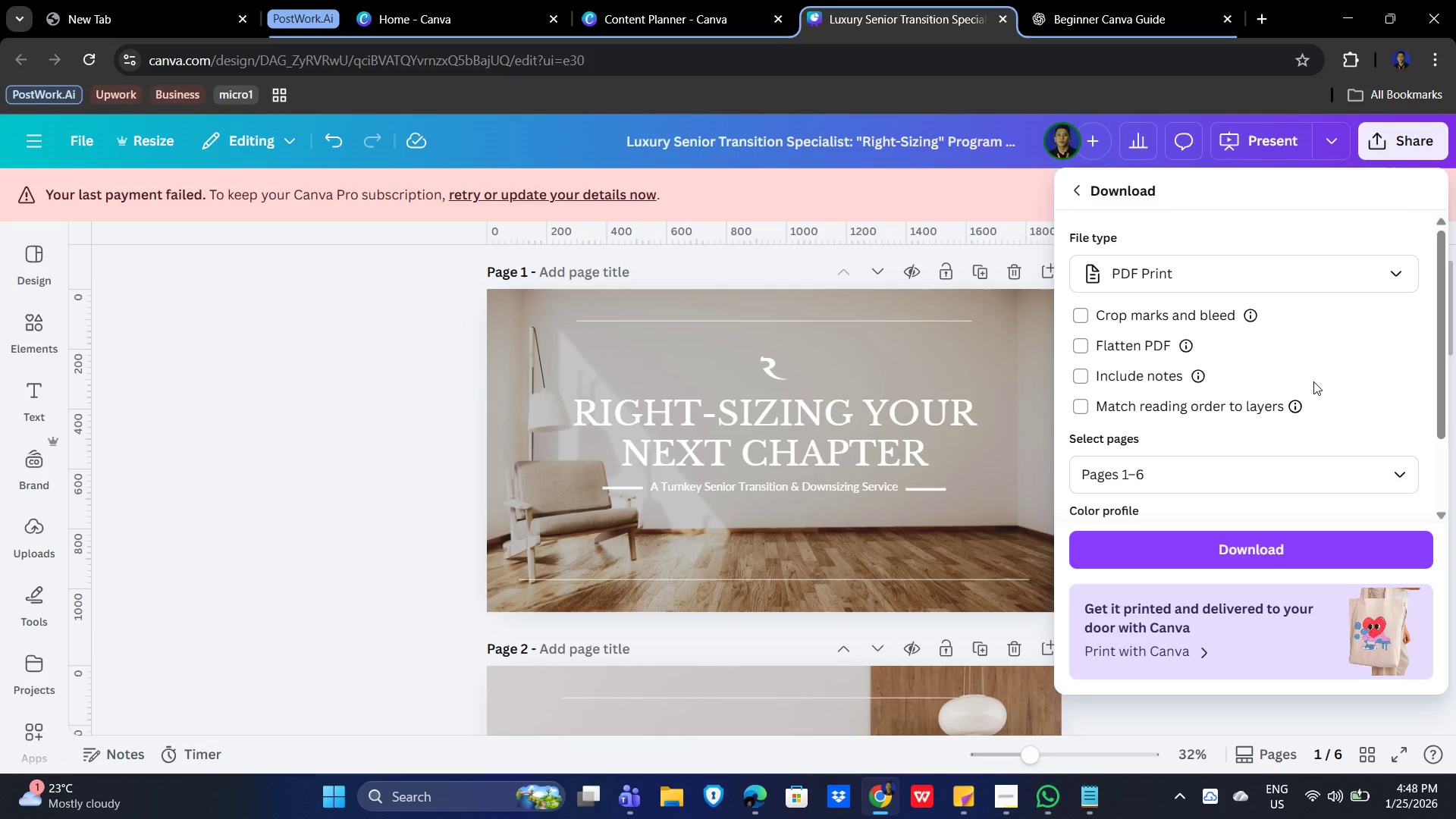 
wait(6.41)
 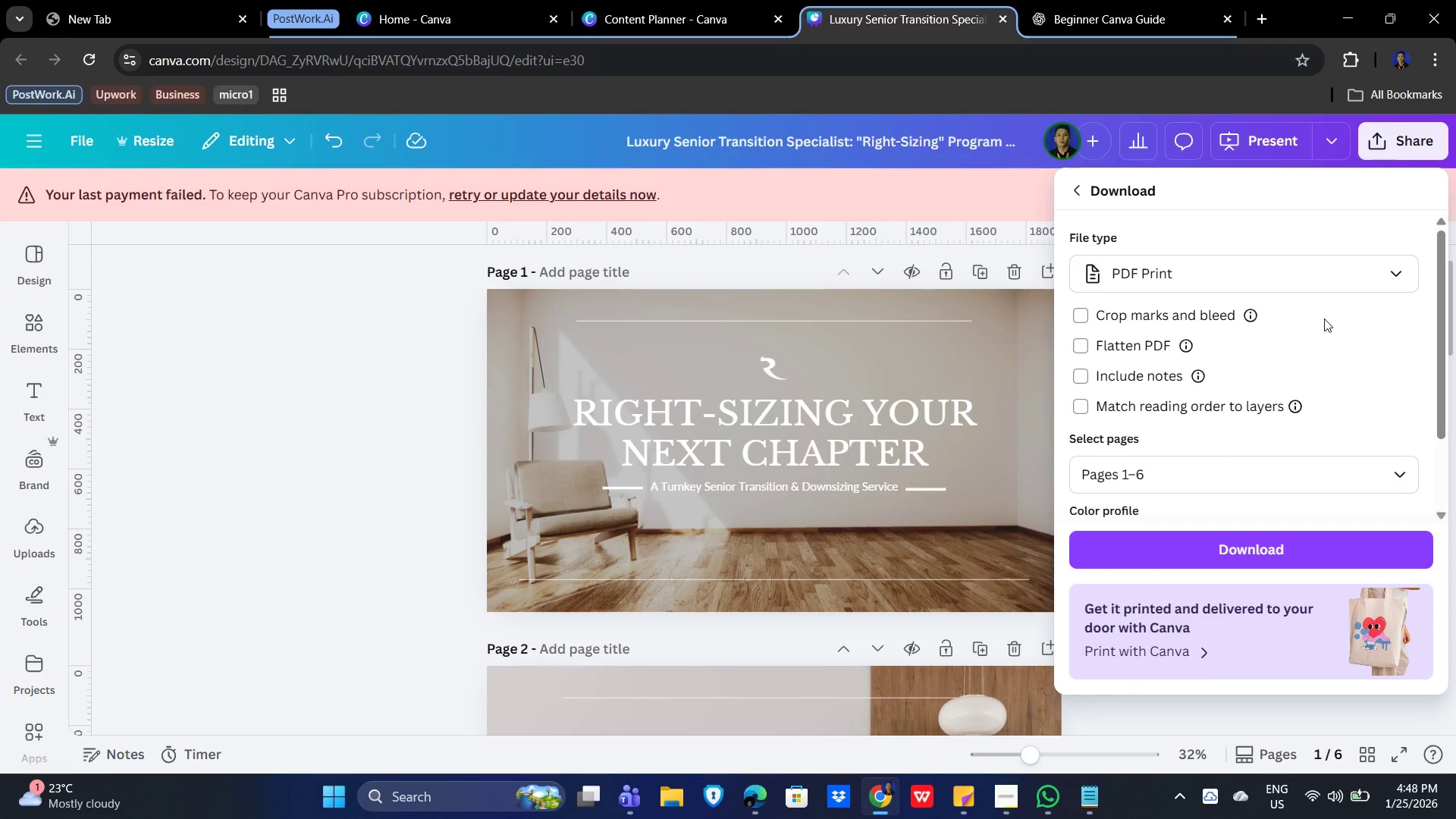 
mouse_move([1233, 327])
 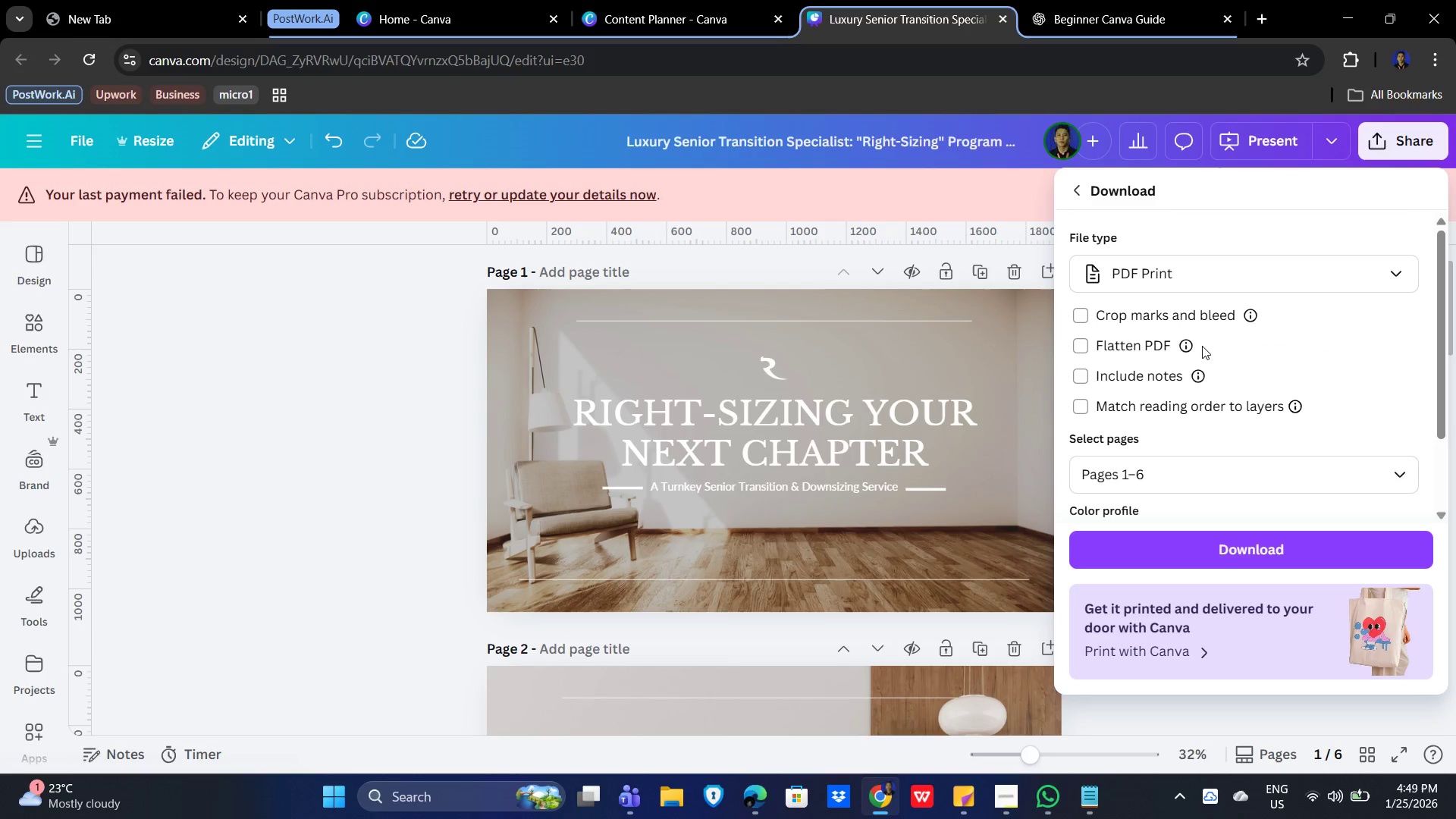 
mouse_move([1218, 349])
 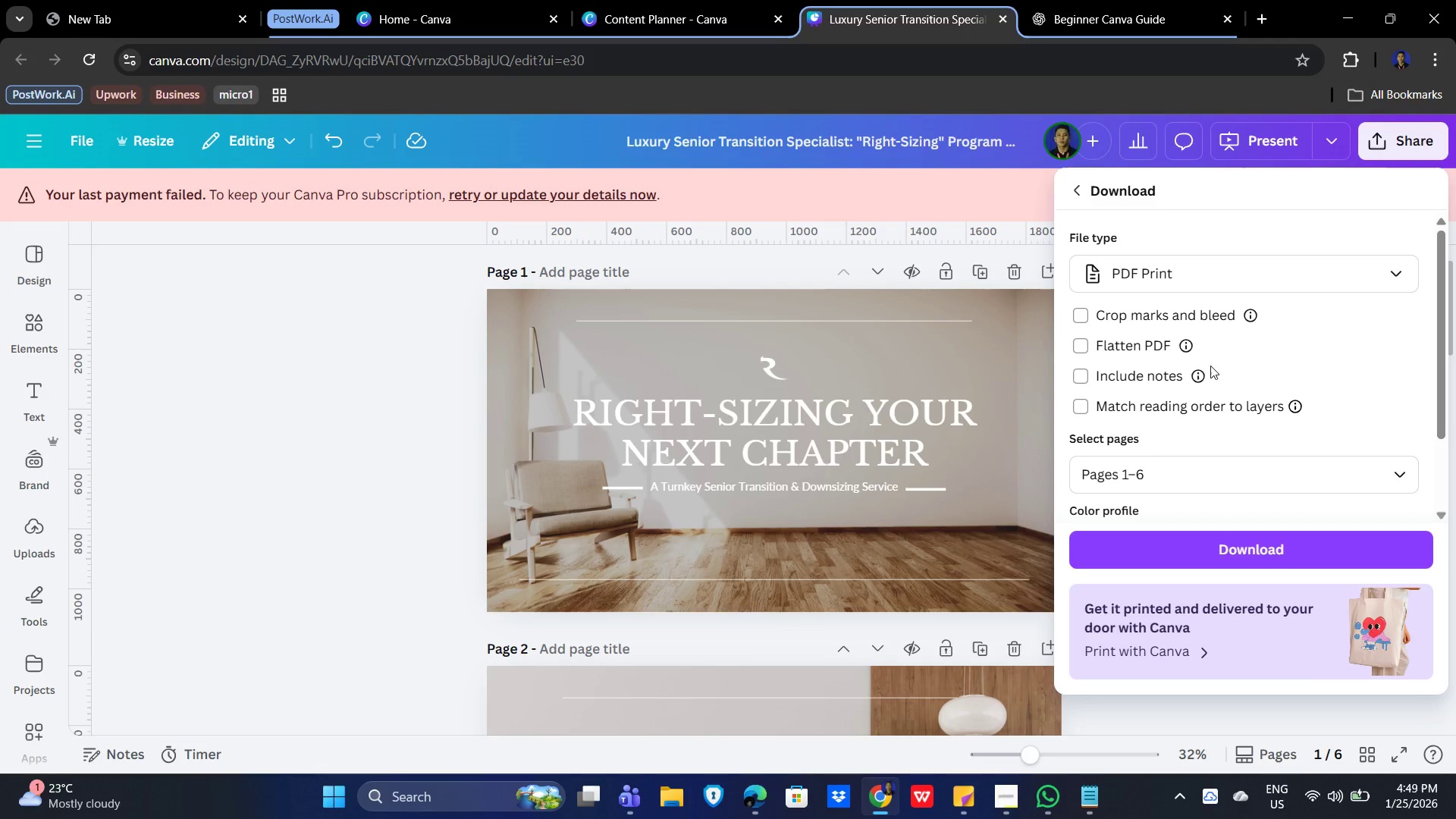 
mouse_move([1201, 387])
 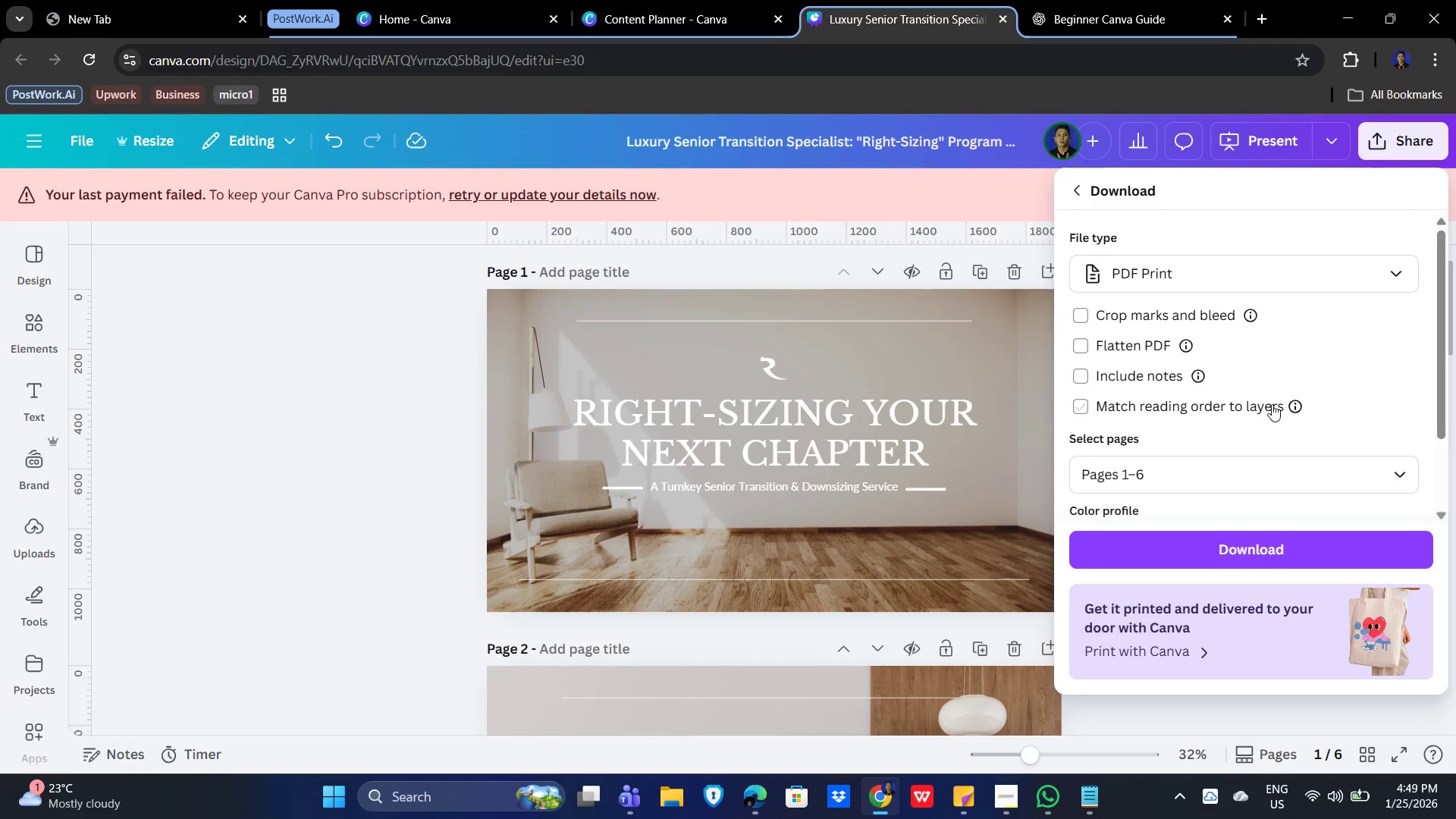 
mouse_move([1304, 405])
 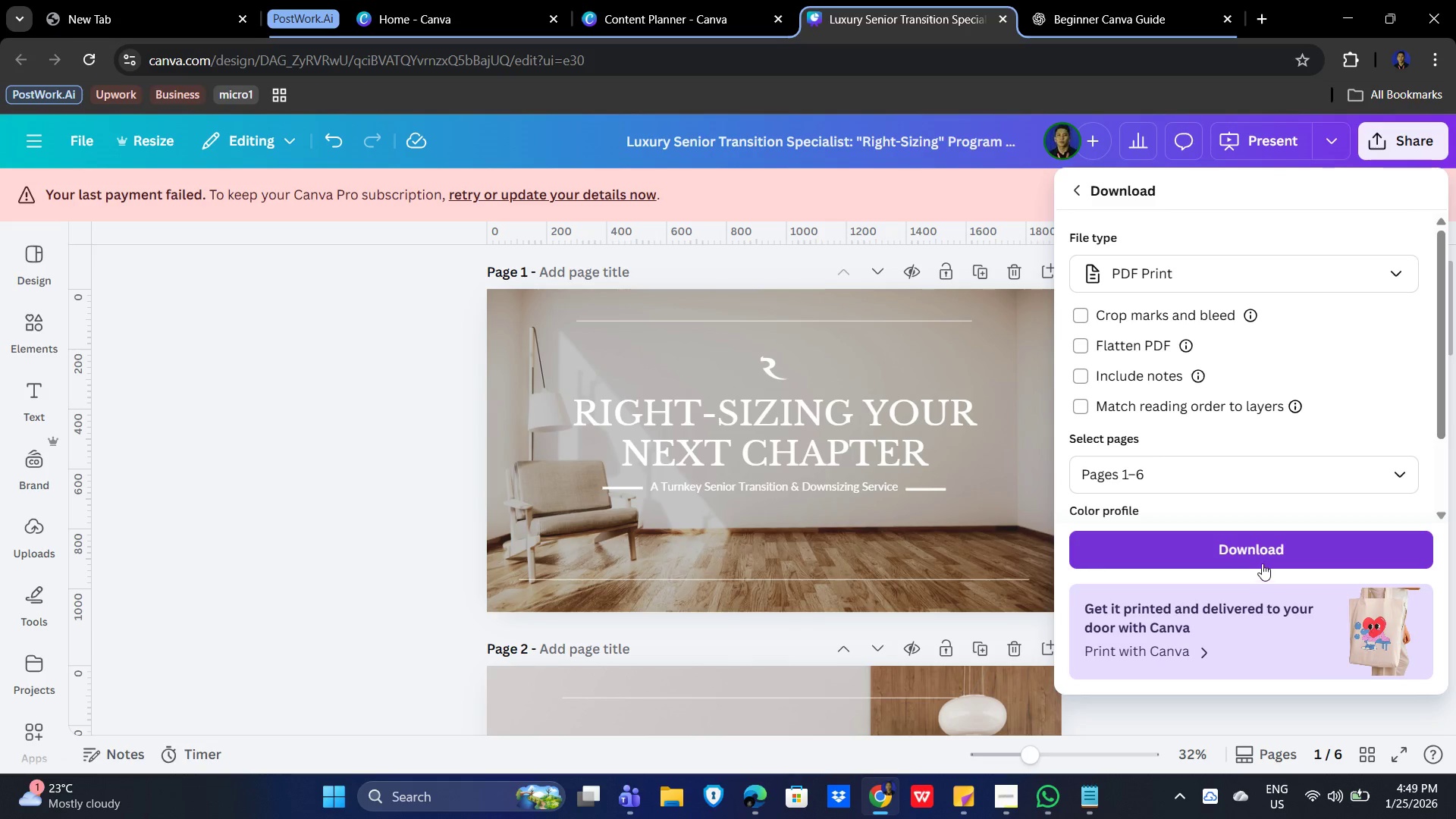 
left_click([1257, 549])
 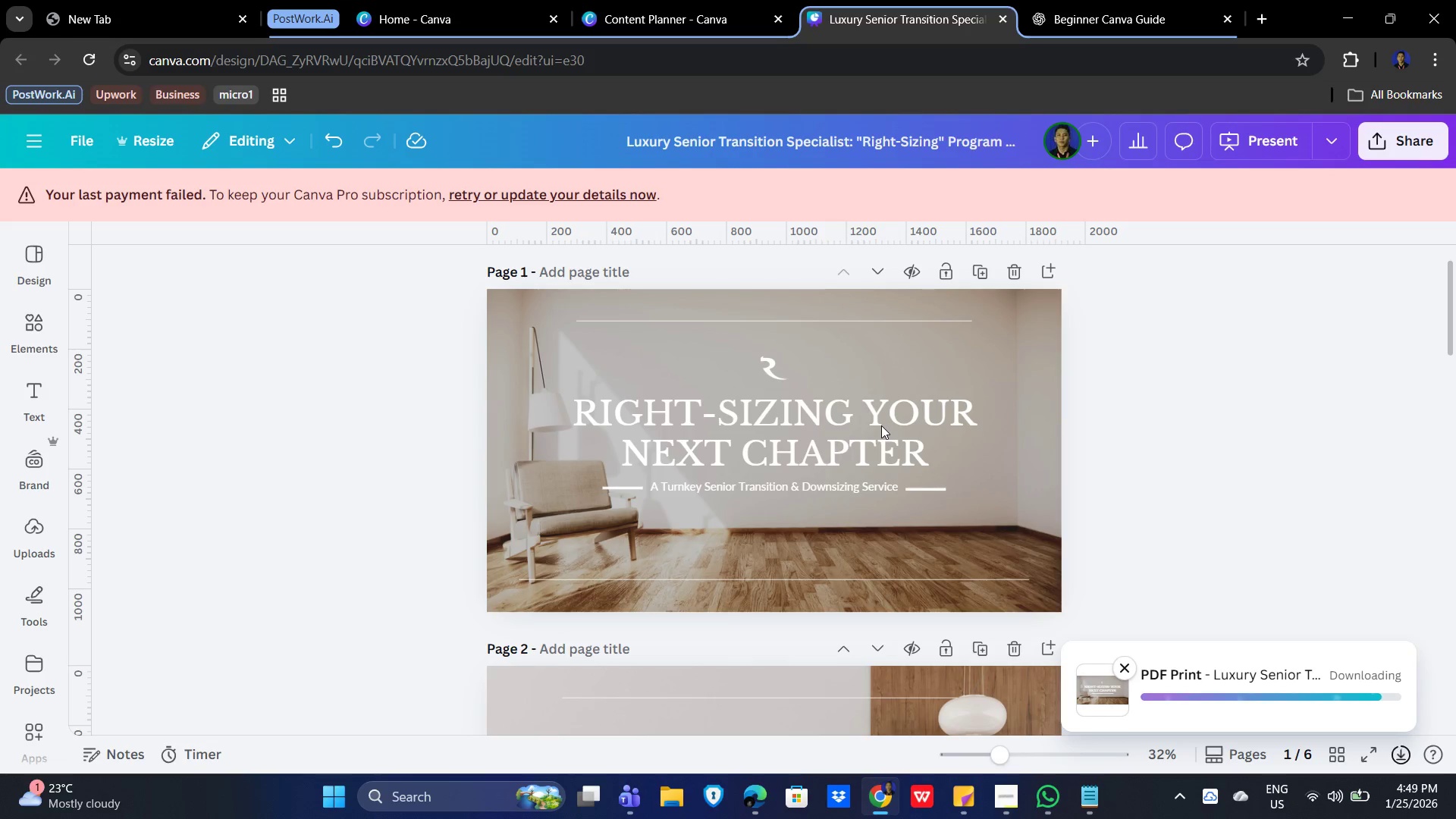 
wait(25.98)
 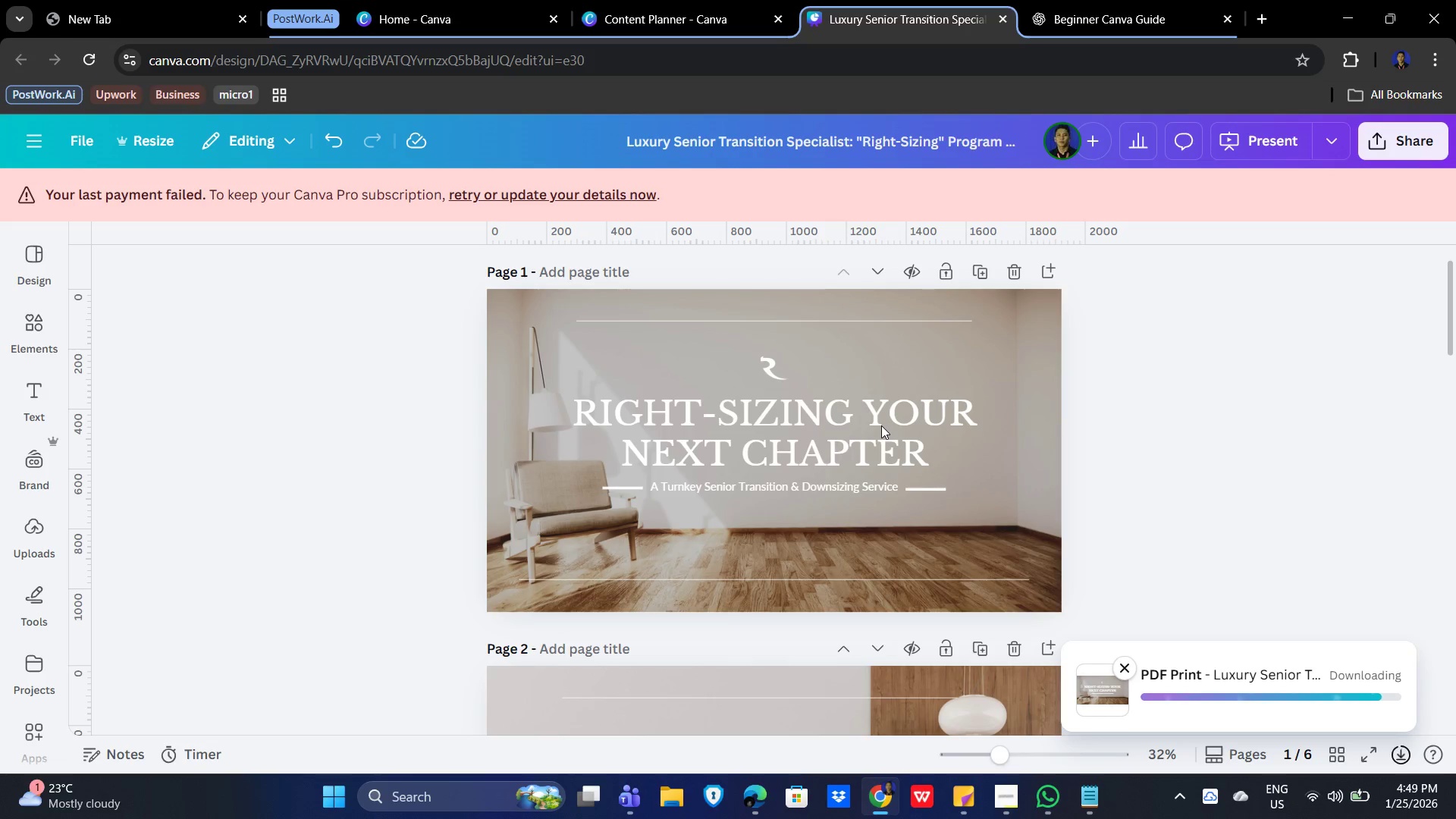 
left_click([665, 804])
 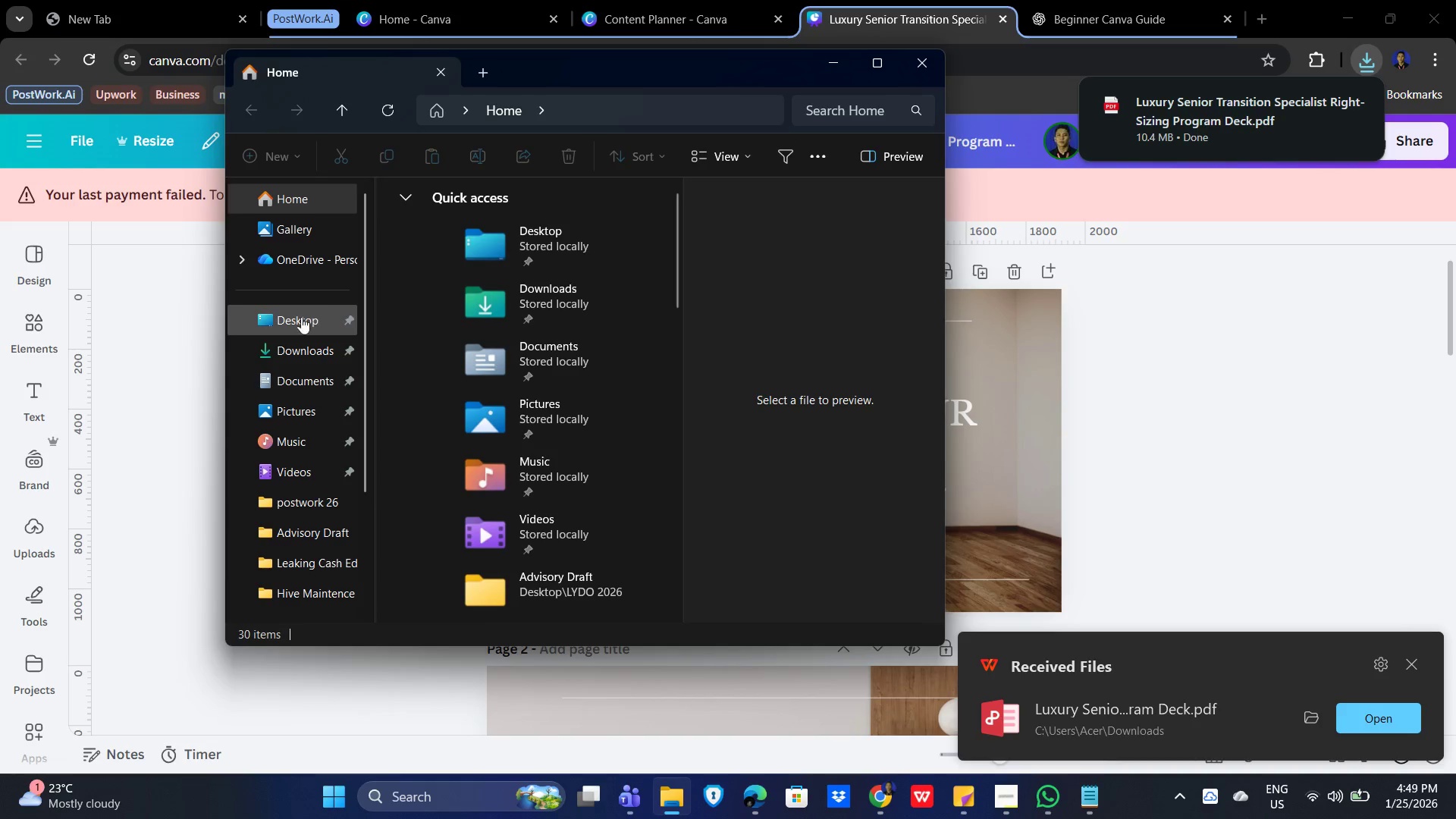 
left_click([289, 345])
 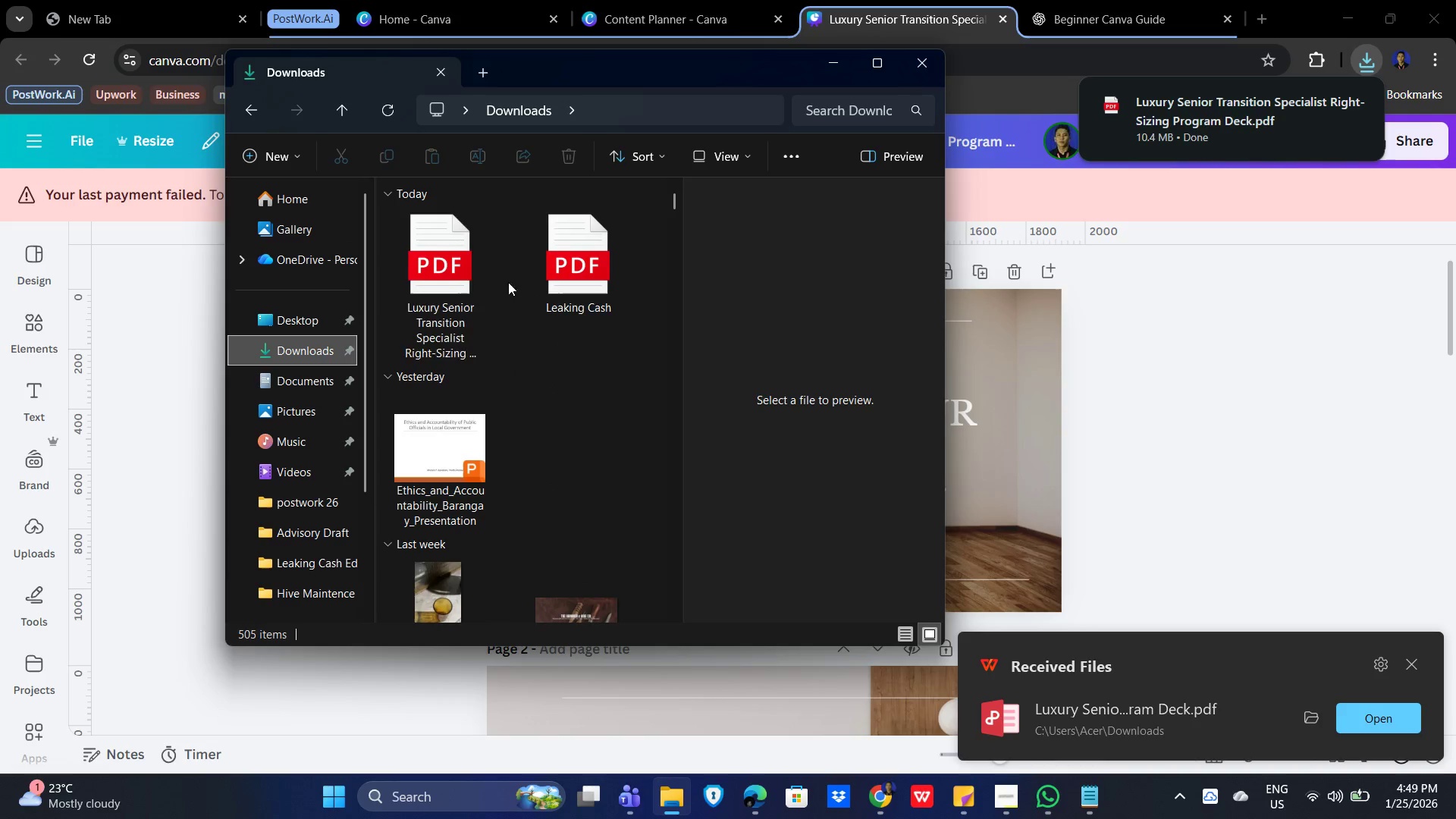 
left_click([446, 275])
 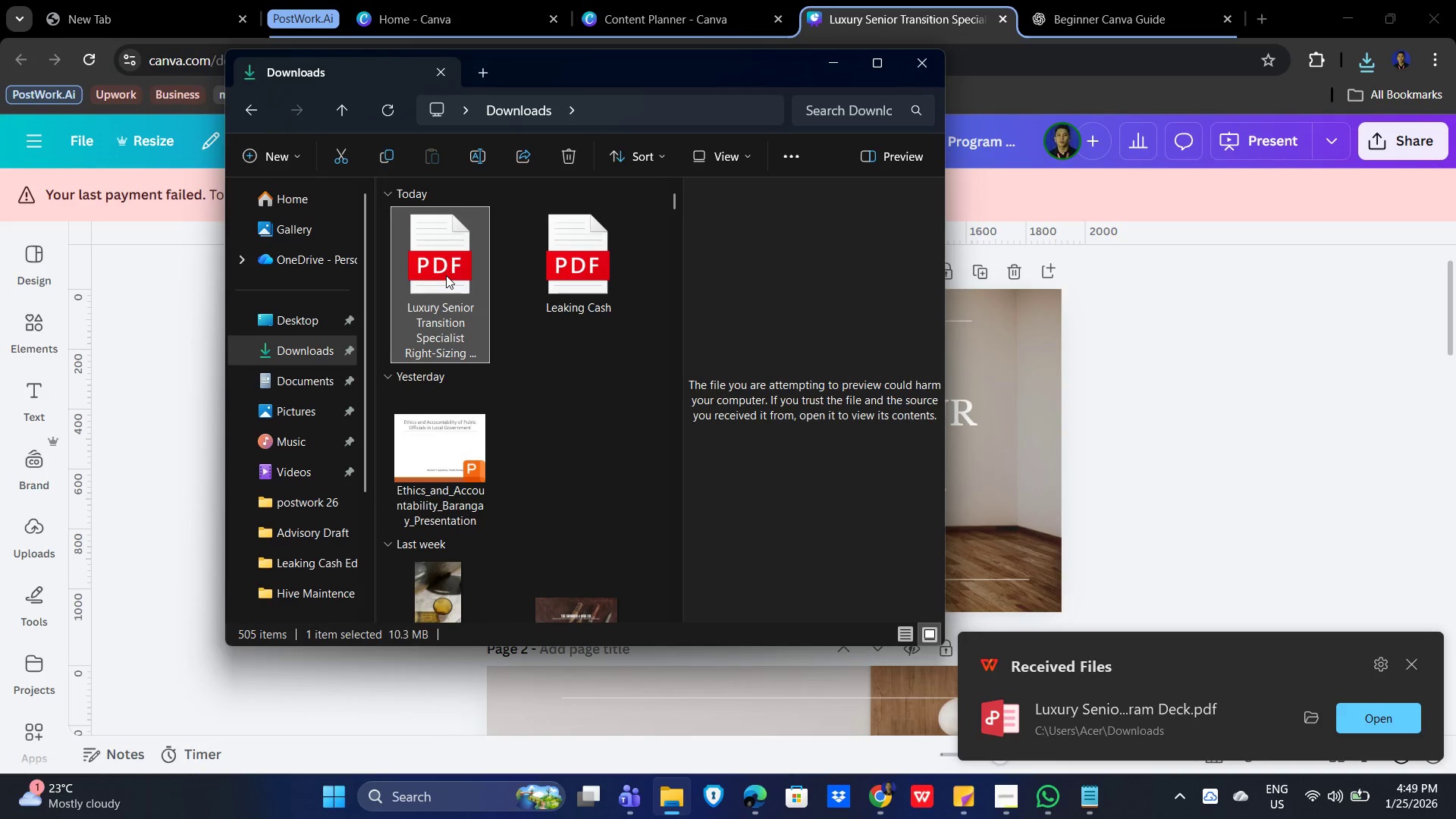 
right_click([446, 275])
 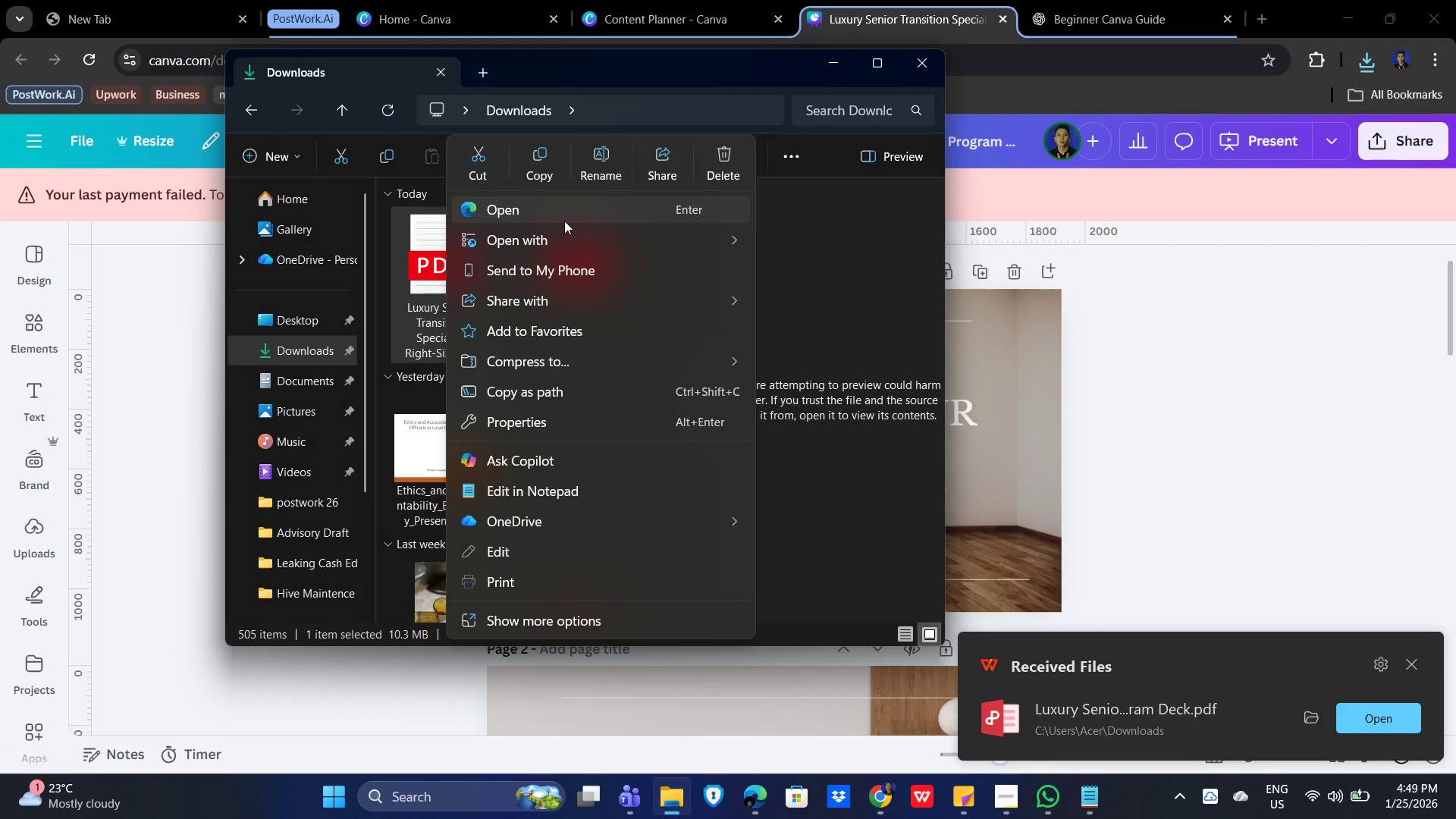 
left_click([574, 215])
 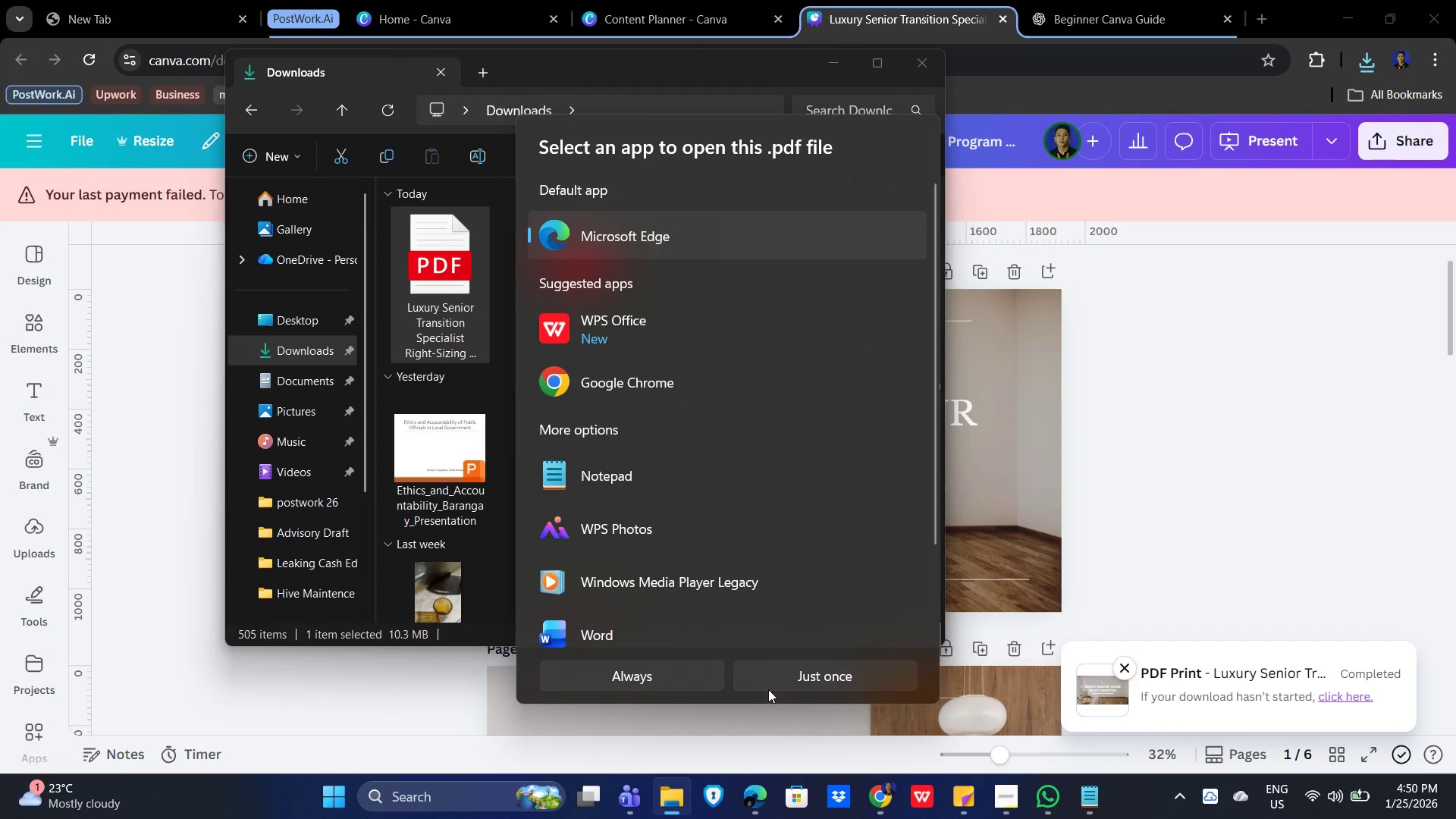 
left_click([799, 682])
 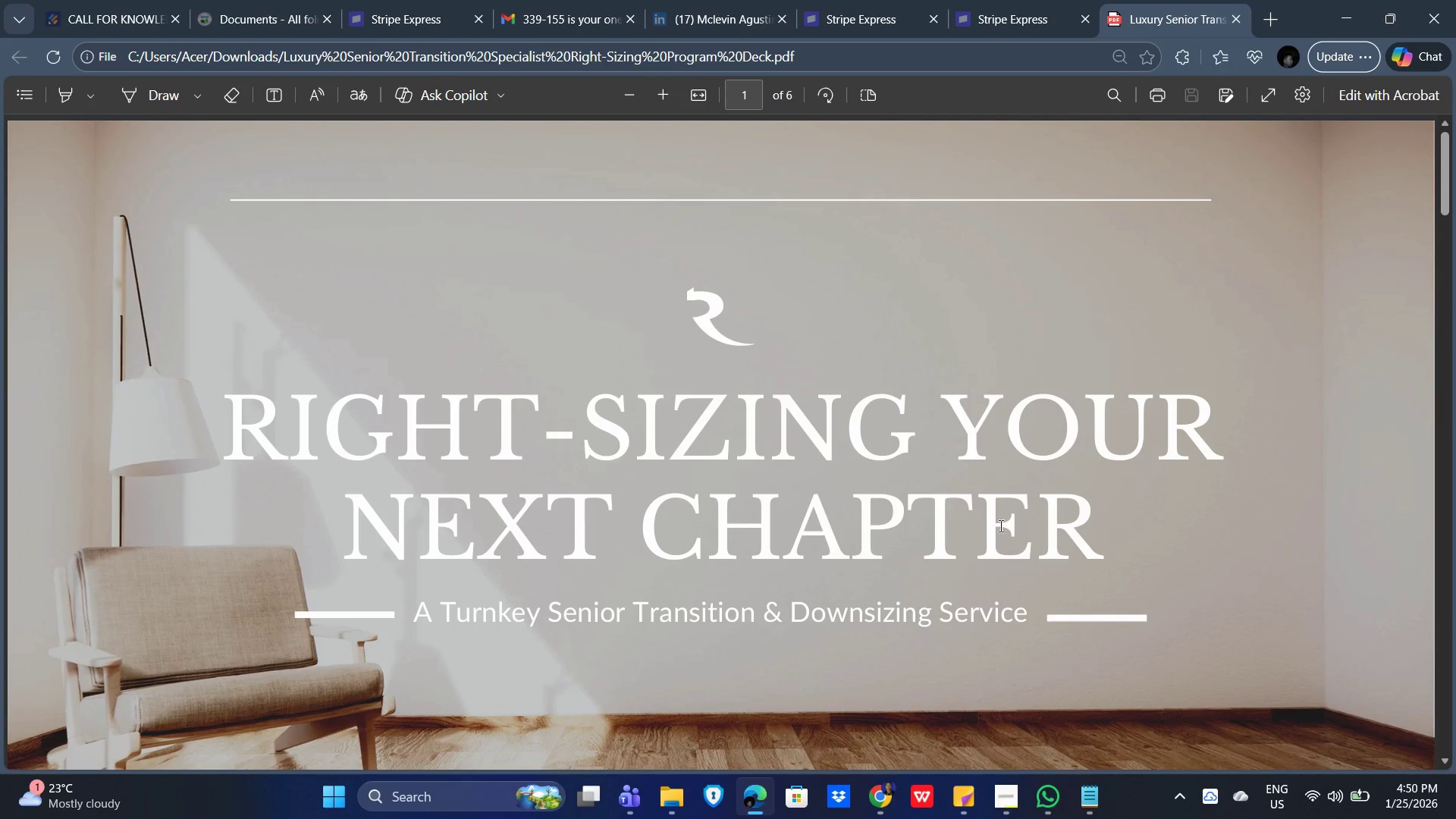 
wait(5.06)
 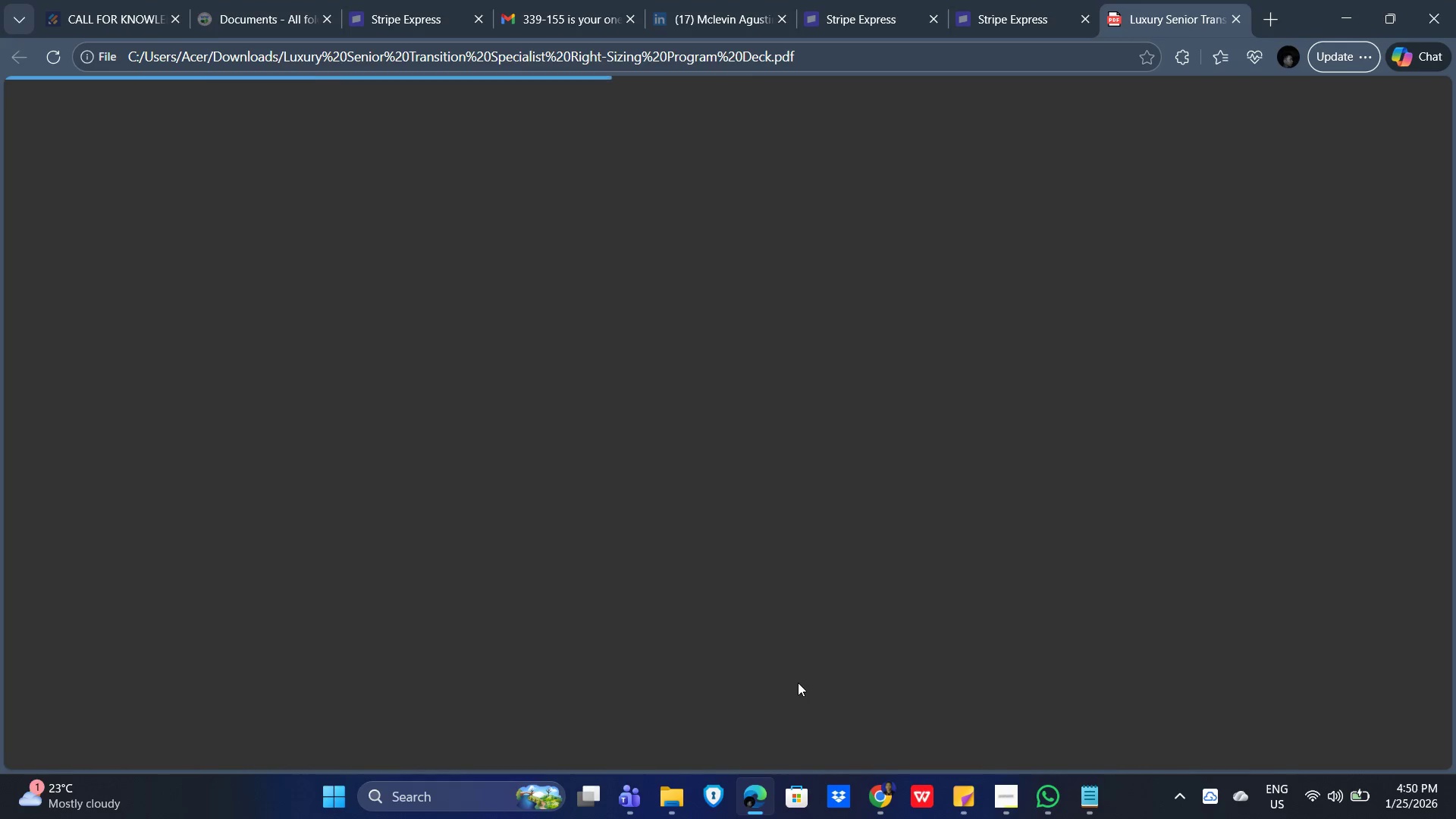 
hold_key(key=ControlLeft, duration=1.5)
scroll: coordinate [956, 472], scroll_direction: down, amount: 2.0
 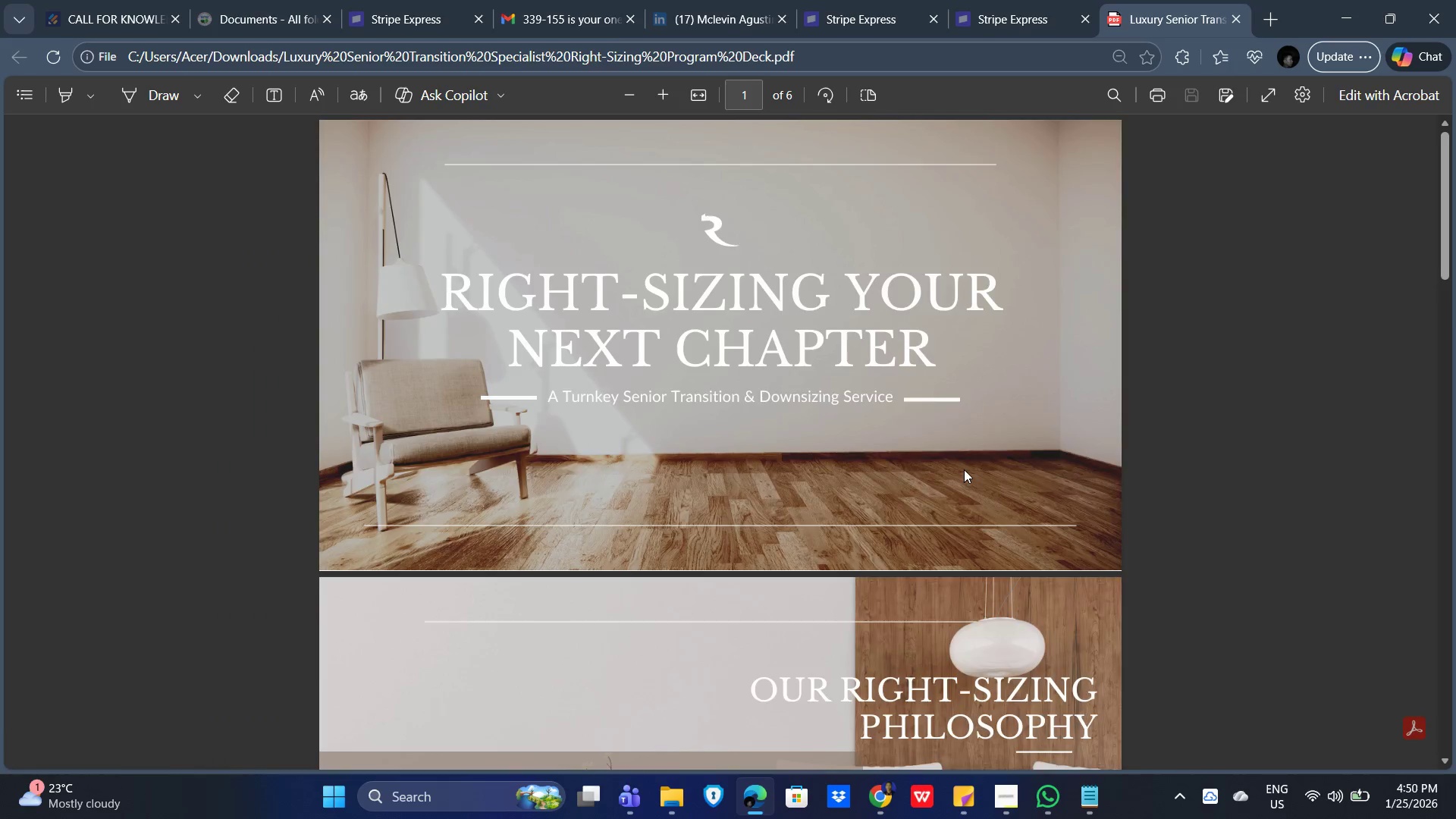 
hold_key(key=ControlLeft, duration=1.51)
scroll: coordinate [964, 469], scroll_direction: down, amount: 2.0
 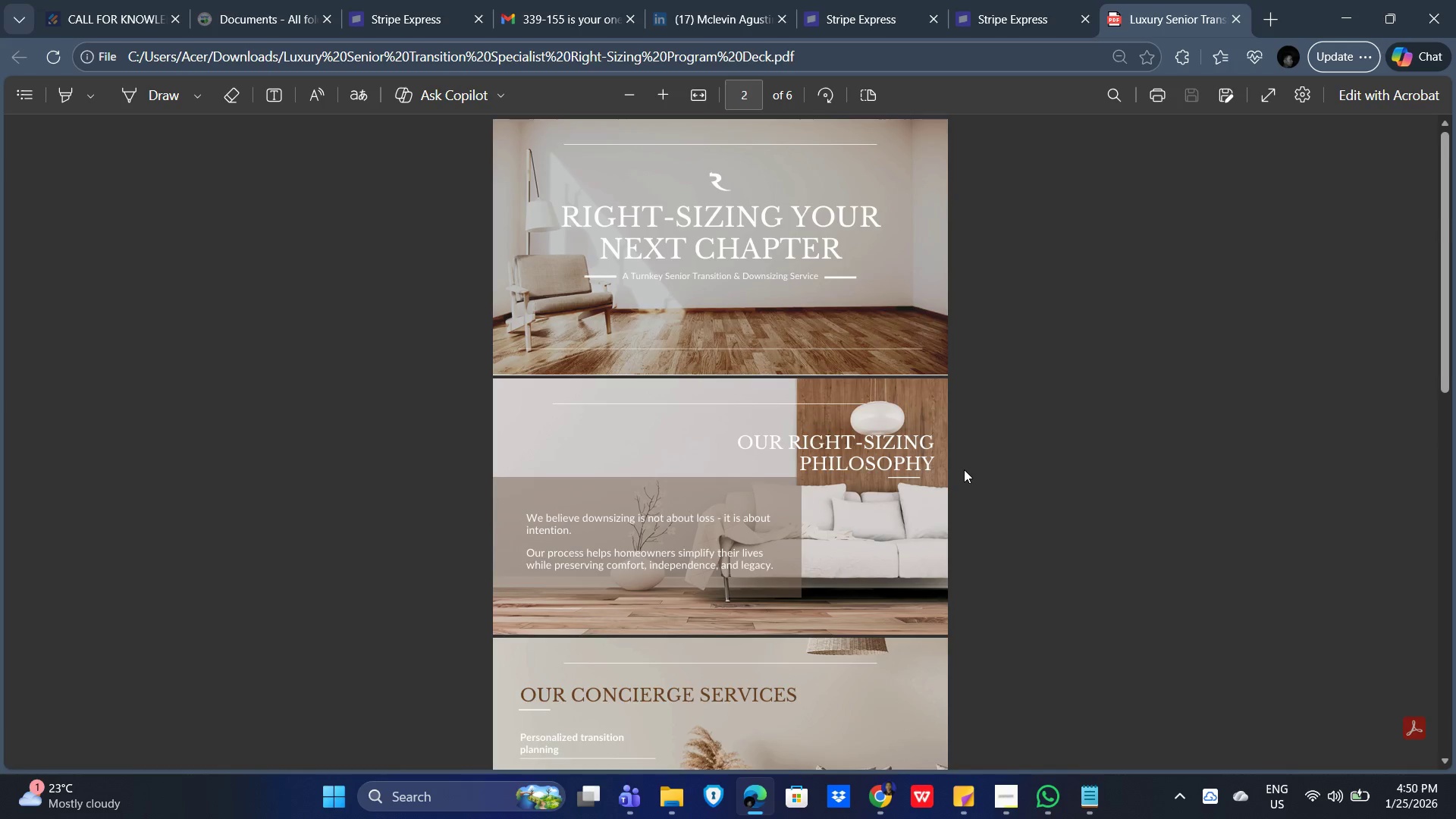 
scroll: coordinate [965, 469], scroll_direction: up, amount: 4.0
 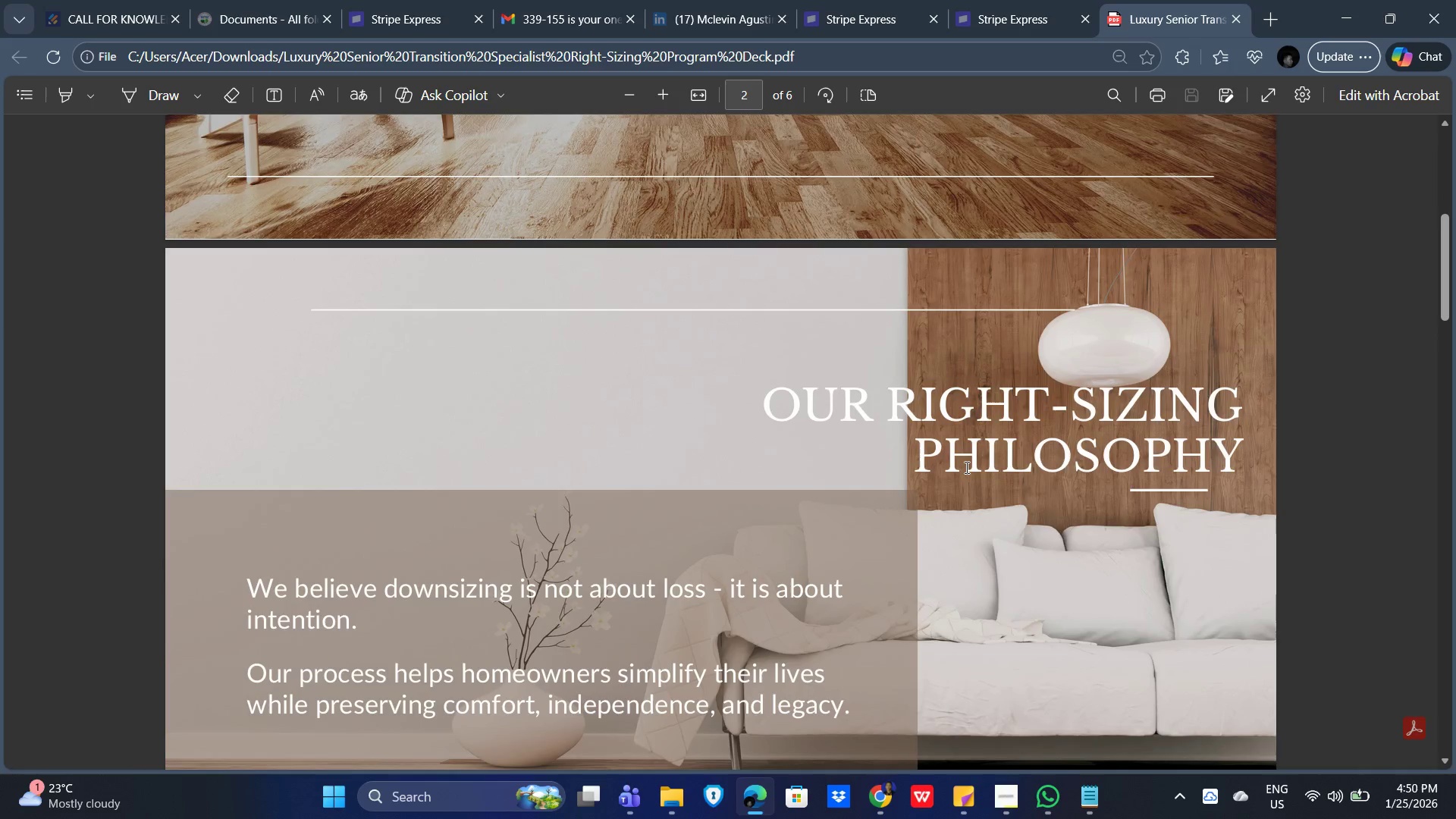 
hold_key(key=ControlLeft, duration=1.52)
scroll: coordinate [965, 467], scroll_direction: up, amount: 5.0
 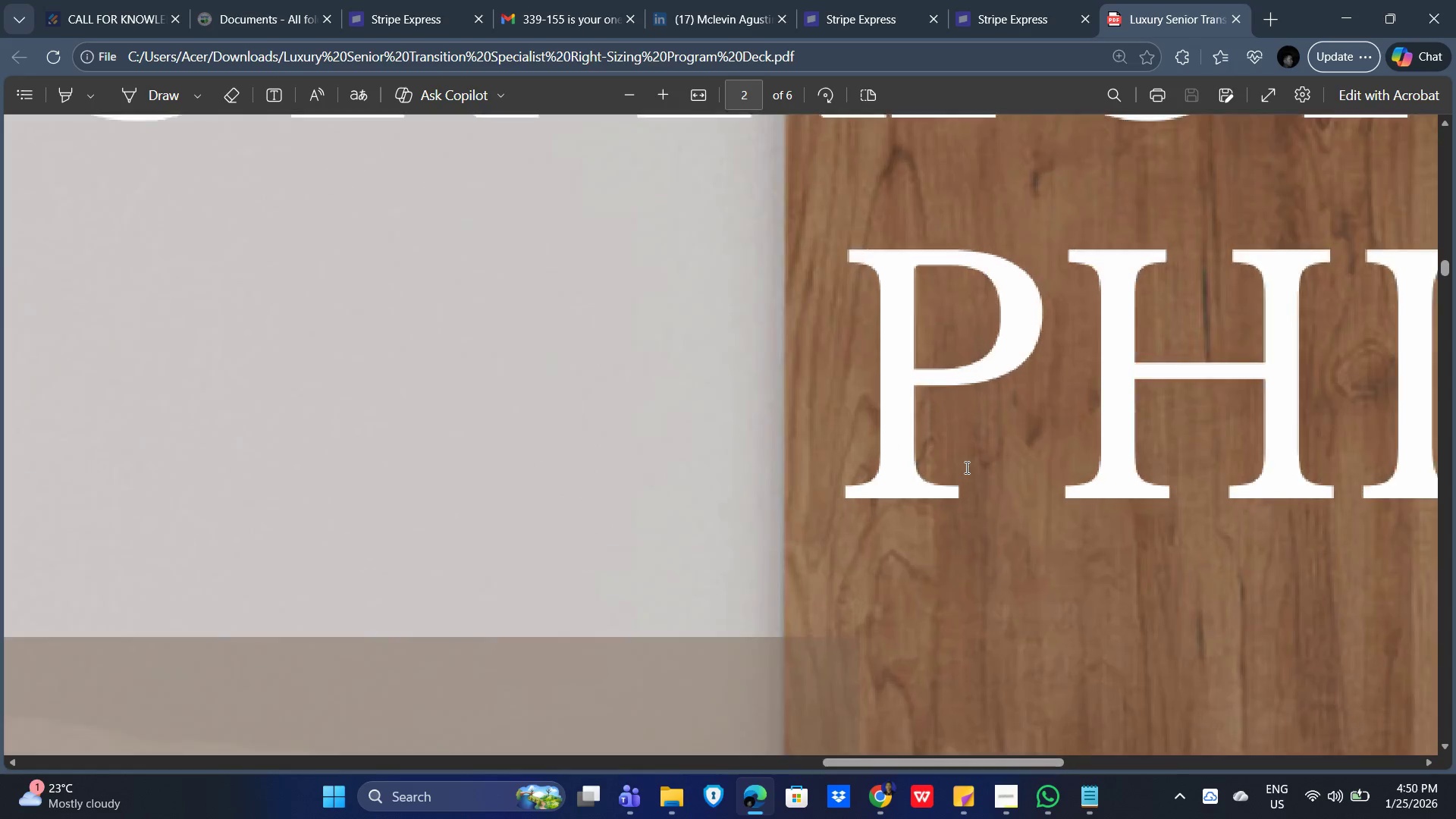 
hold_key(key=ControlLeft, duration=1.51)
 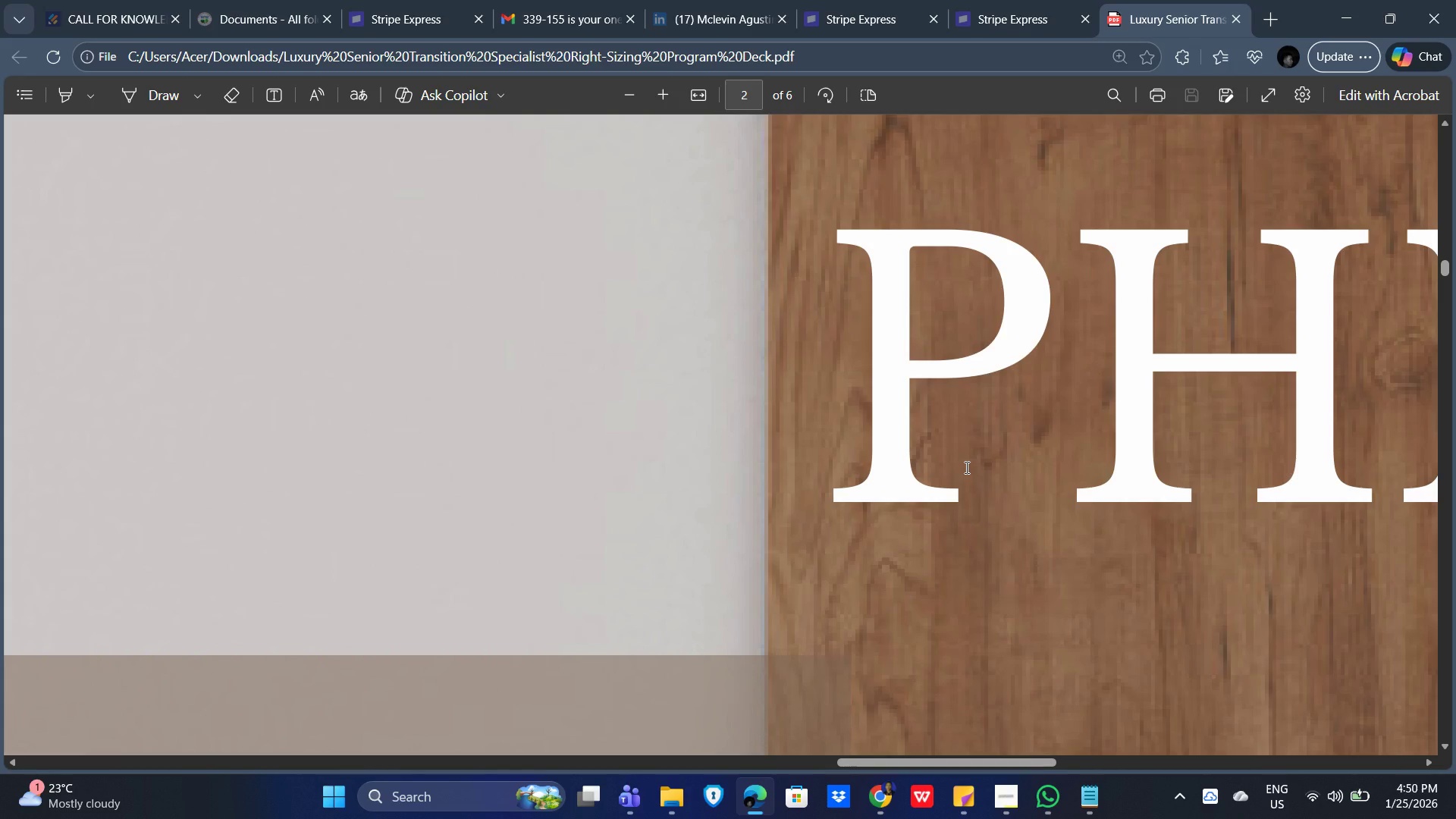 
hold_key(key=ControlLeft, duration=1.52)
 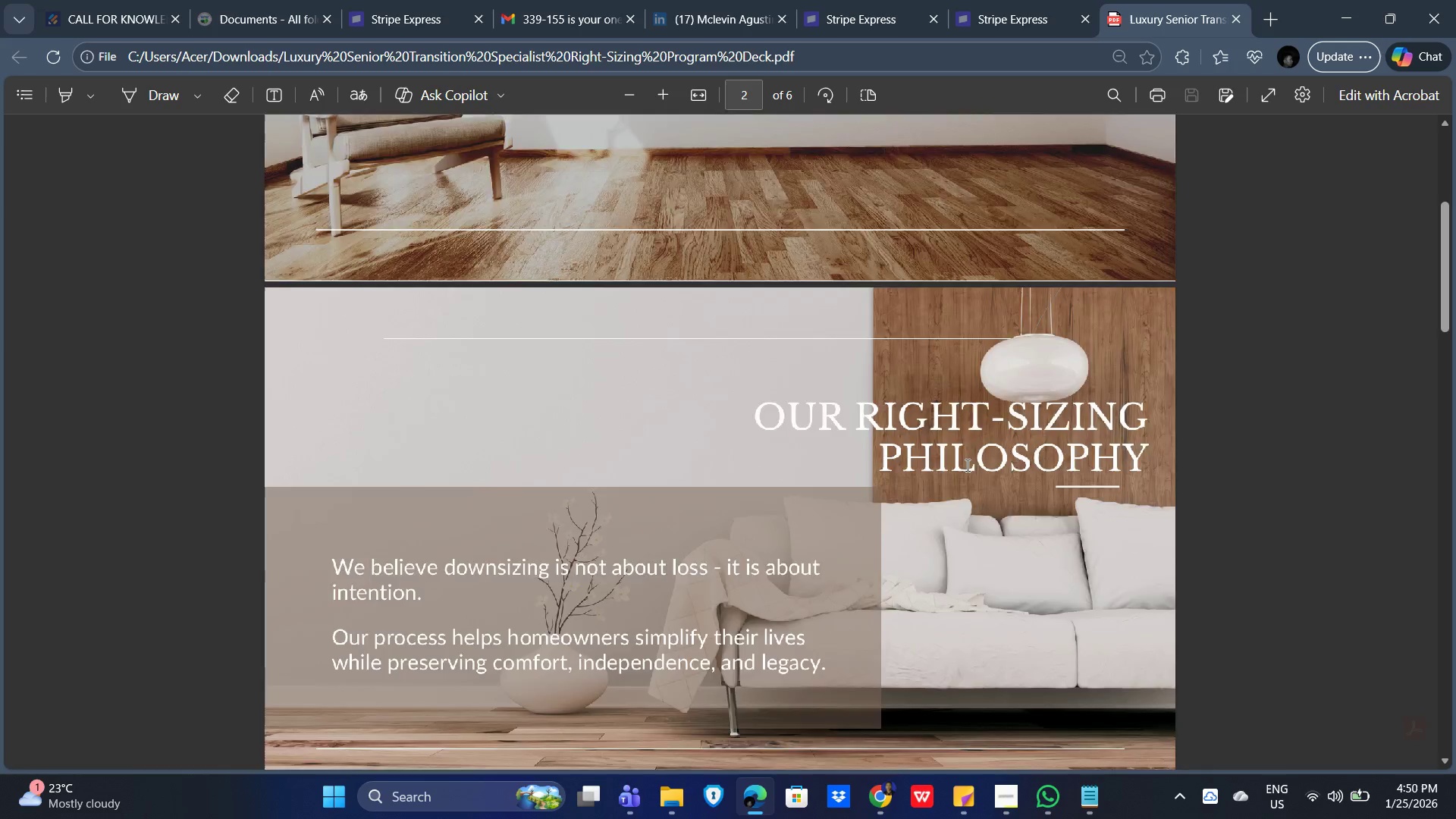 
scroll: coordinate [965, 467], scroll_direction: up, amount: 3.0
 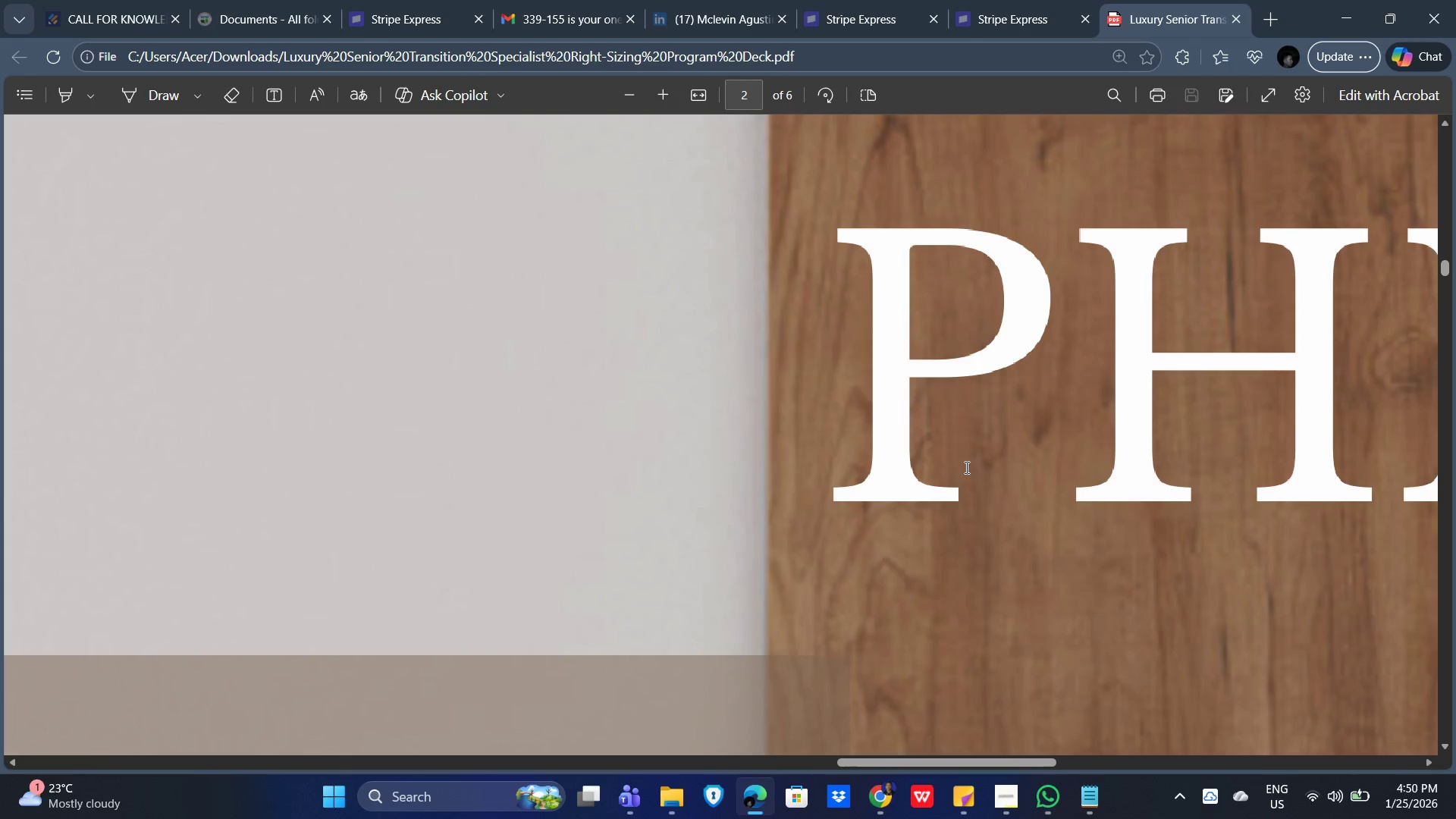 
hold_key(key=ControlLeft, duration=1.52)
 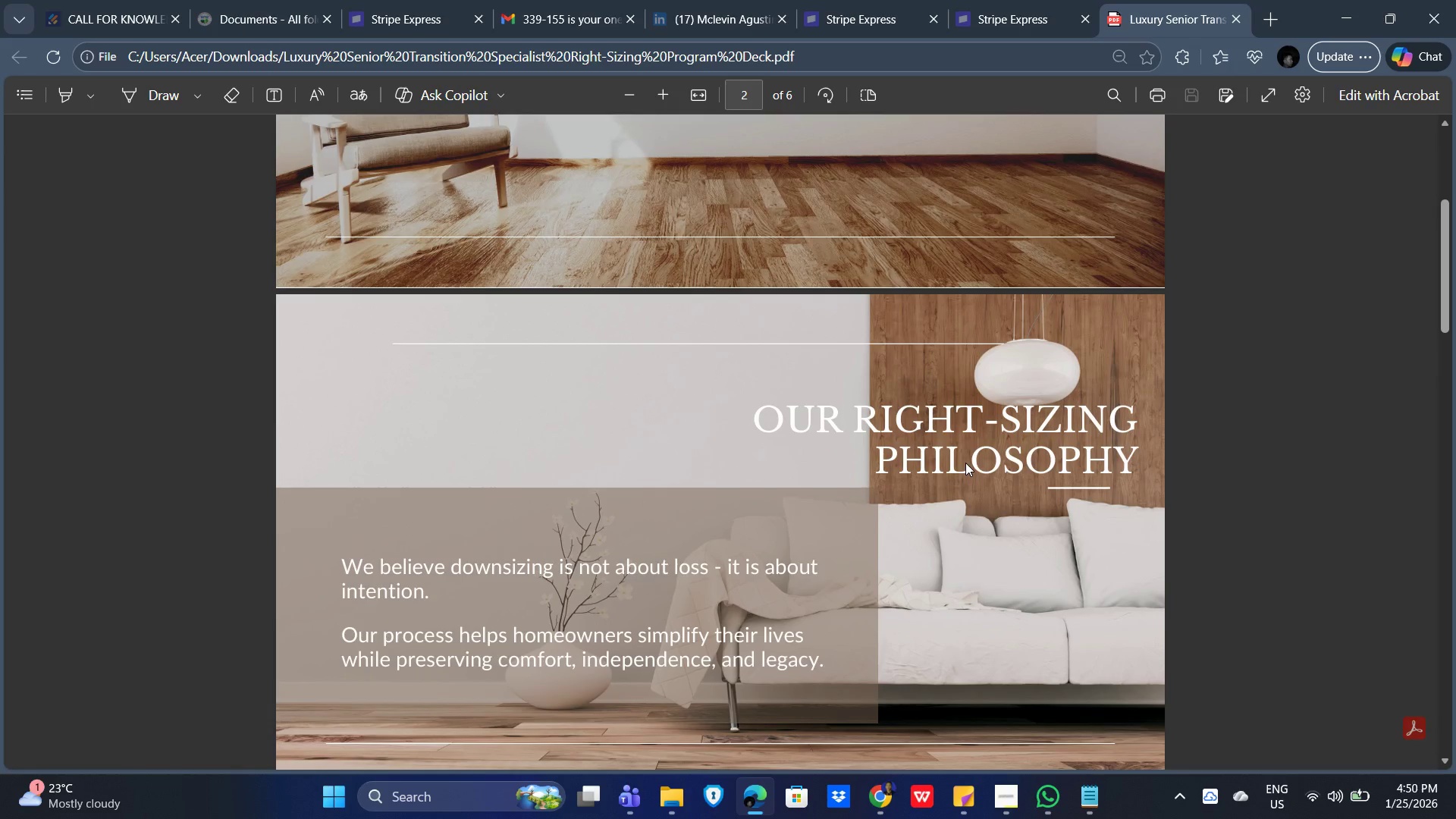 
scroll: coordinate [966, 465], scroll_direction: down, amount: 10.0
 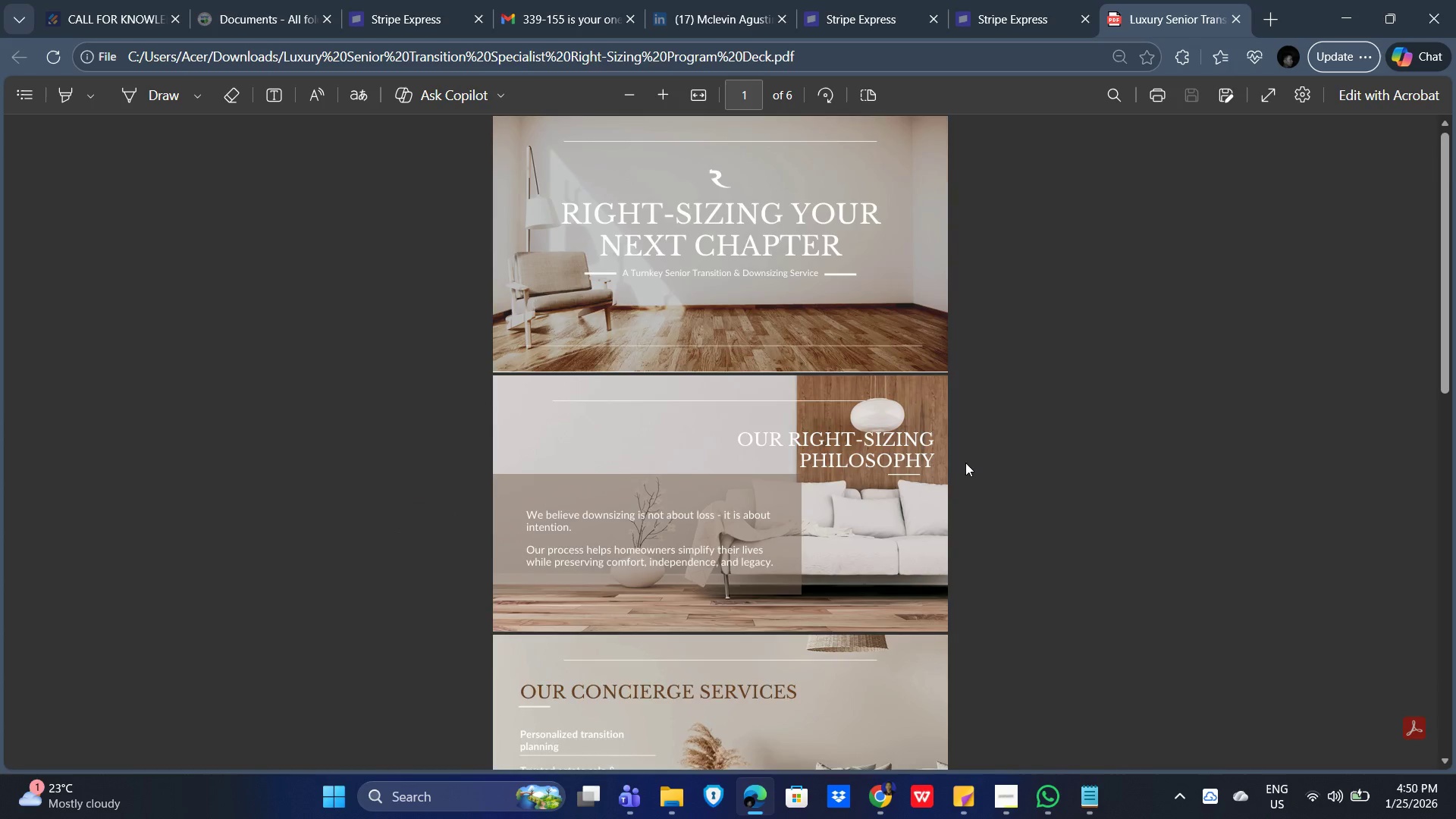 
hold_key(key=ControlLeft, duration=0.89)
scroll: coordinate [965, 463], scroll_direction: up, amount: 3.0
 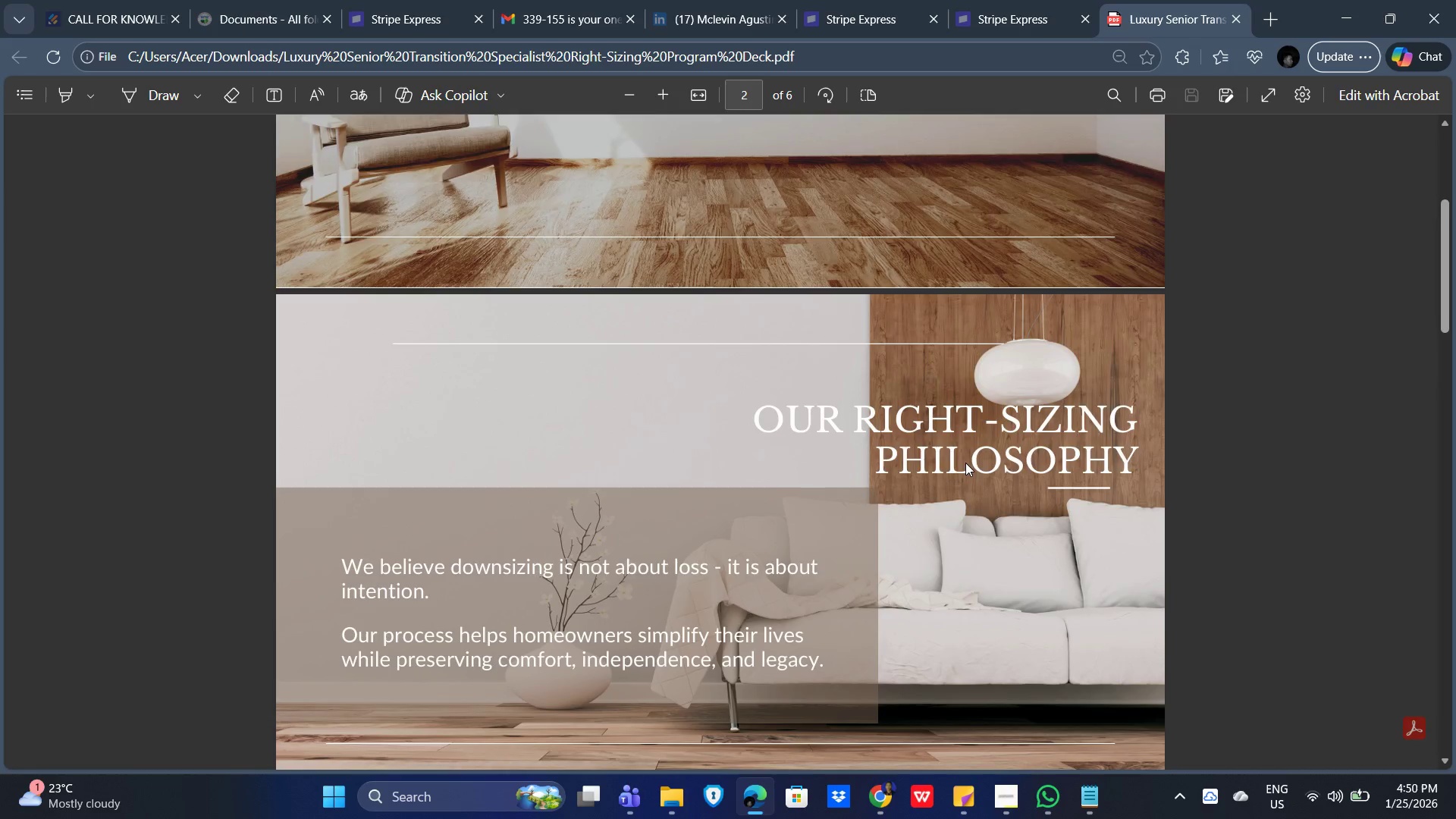 
scroll: coordinate [964, 461], scroll_direction: down, amount: 13.0
 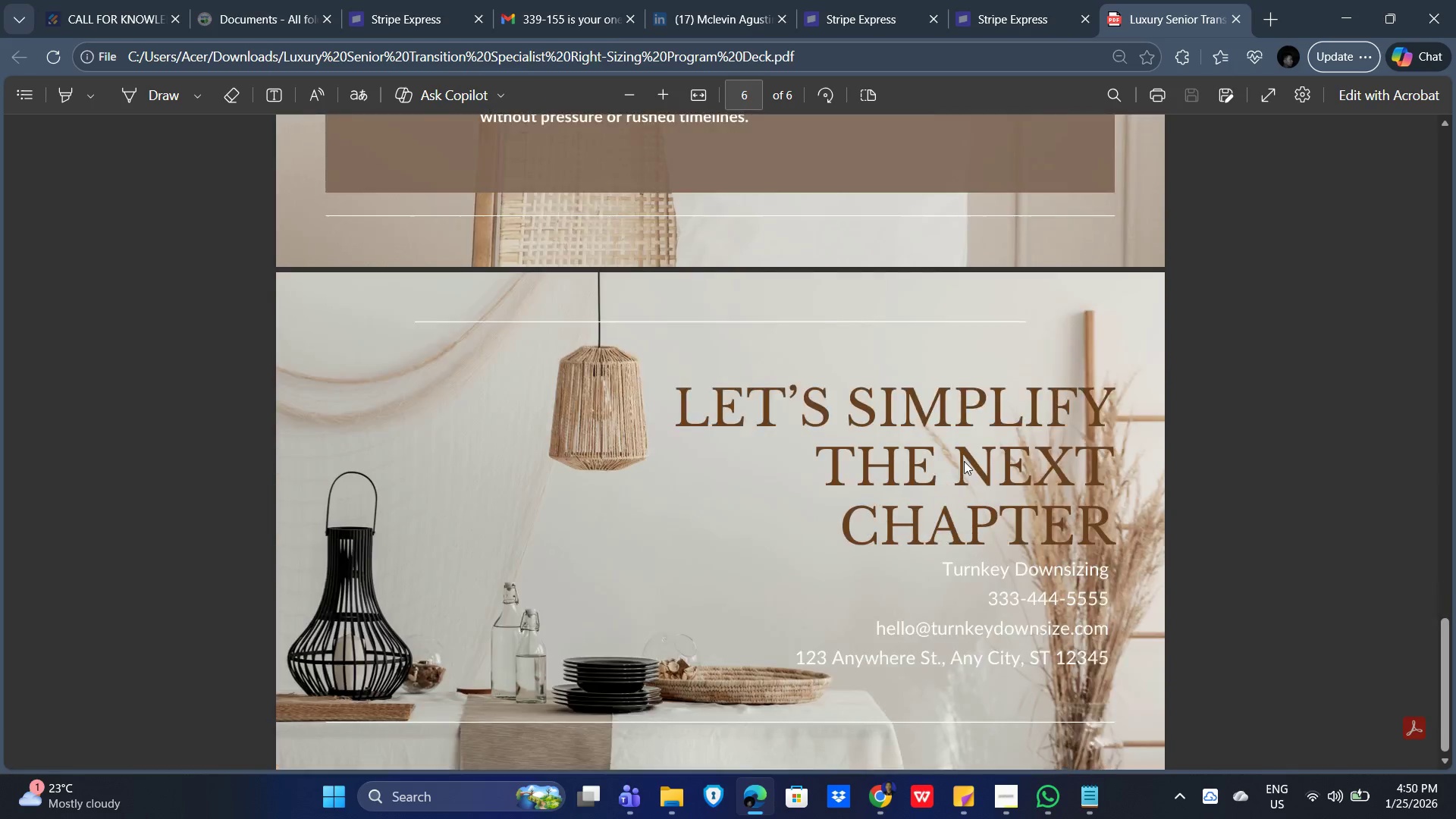 
scroll: coordinate [962, 461], scroll_direction: up, amount: 27.0
 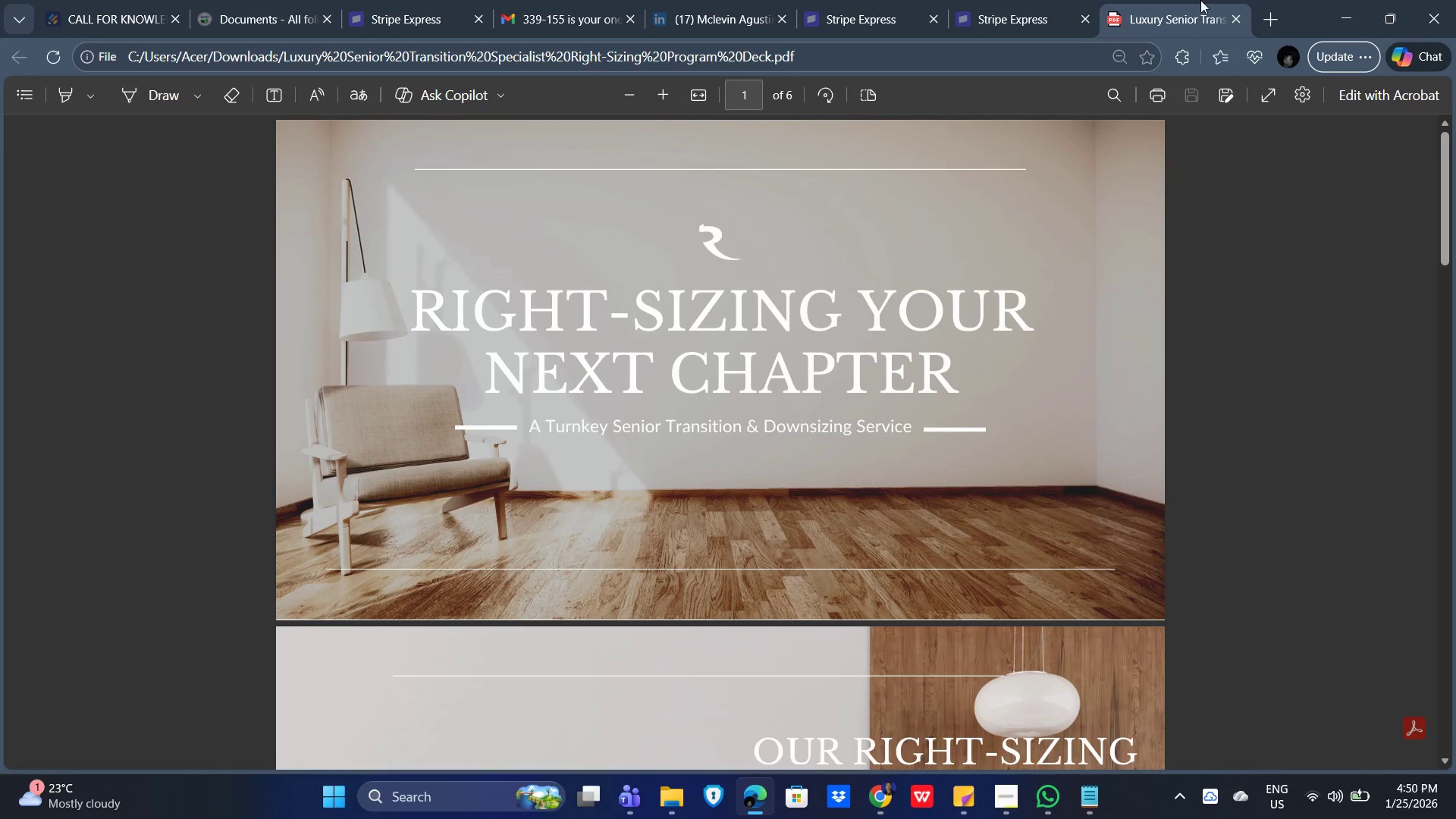 
left_click([1234, 14])
 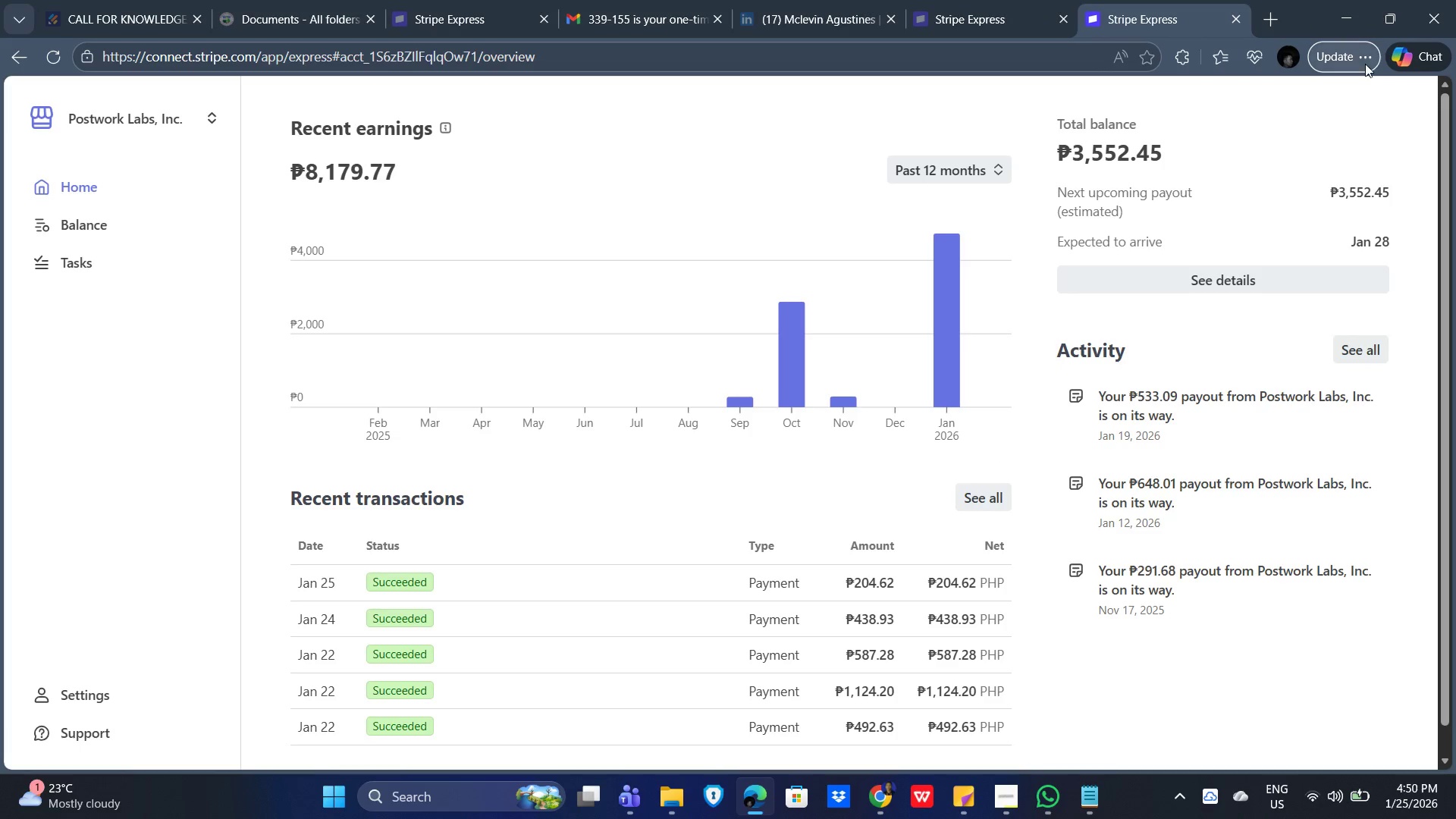 
left_click([1349, 12])
 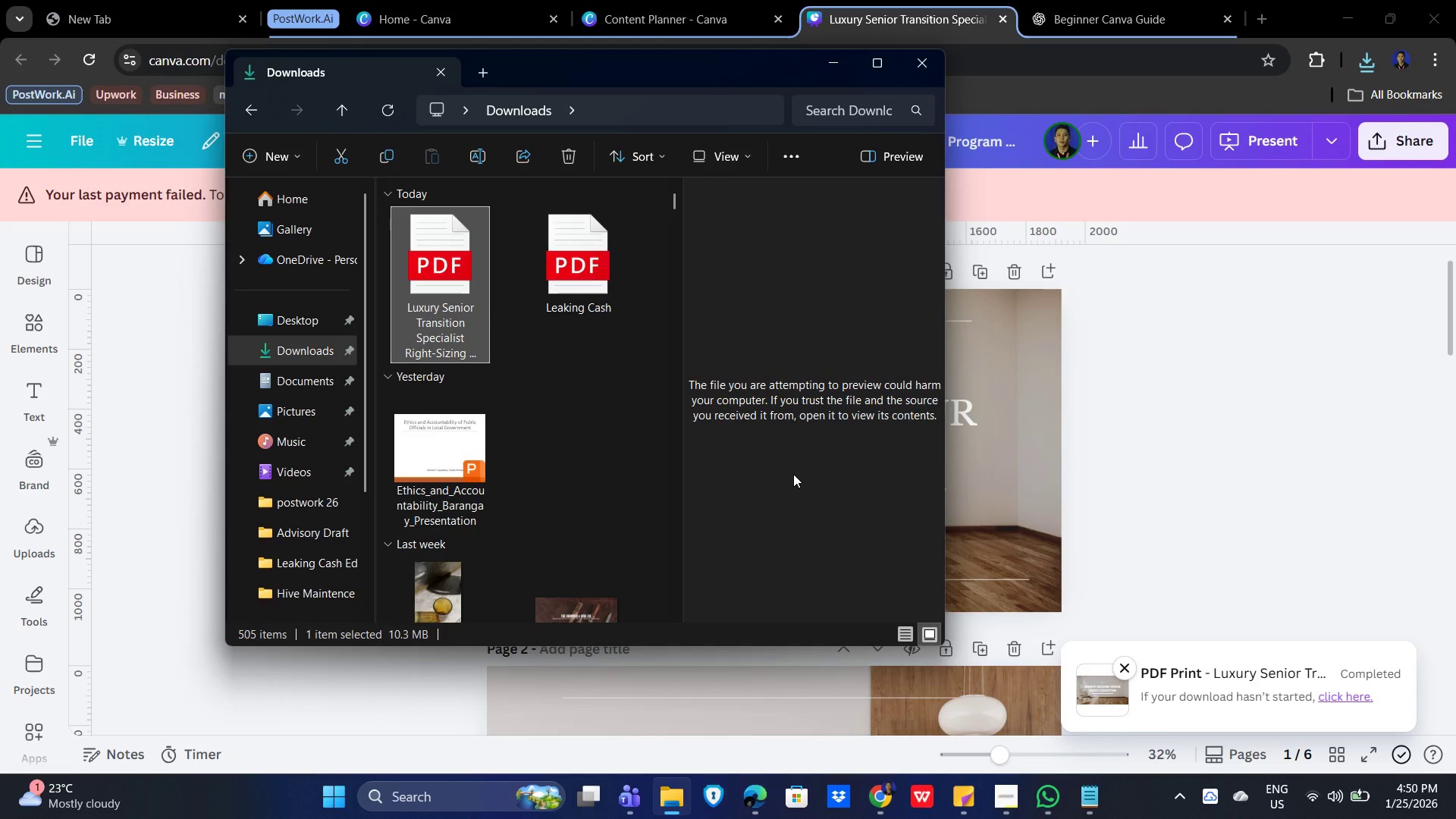 
wait(5.53)
 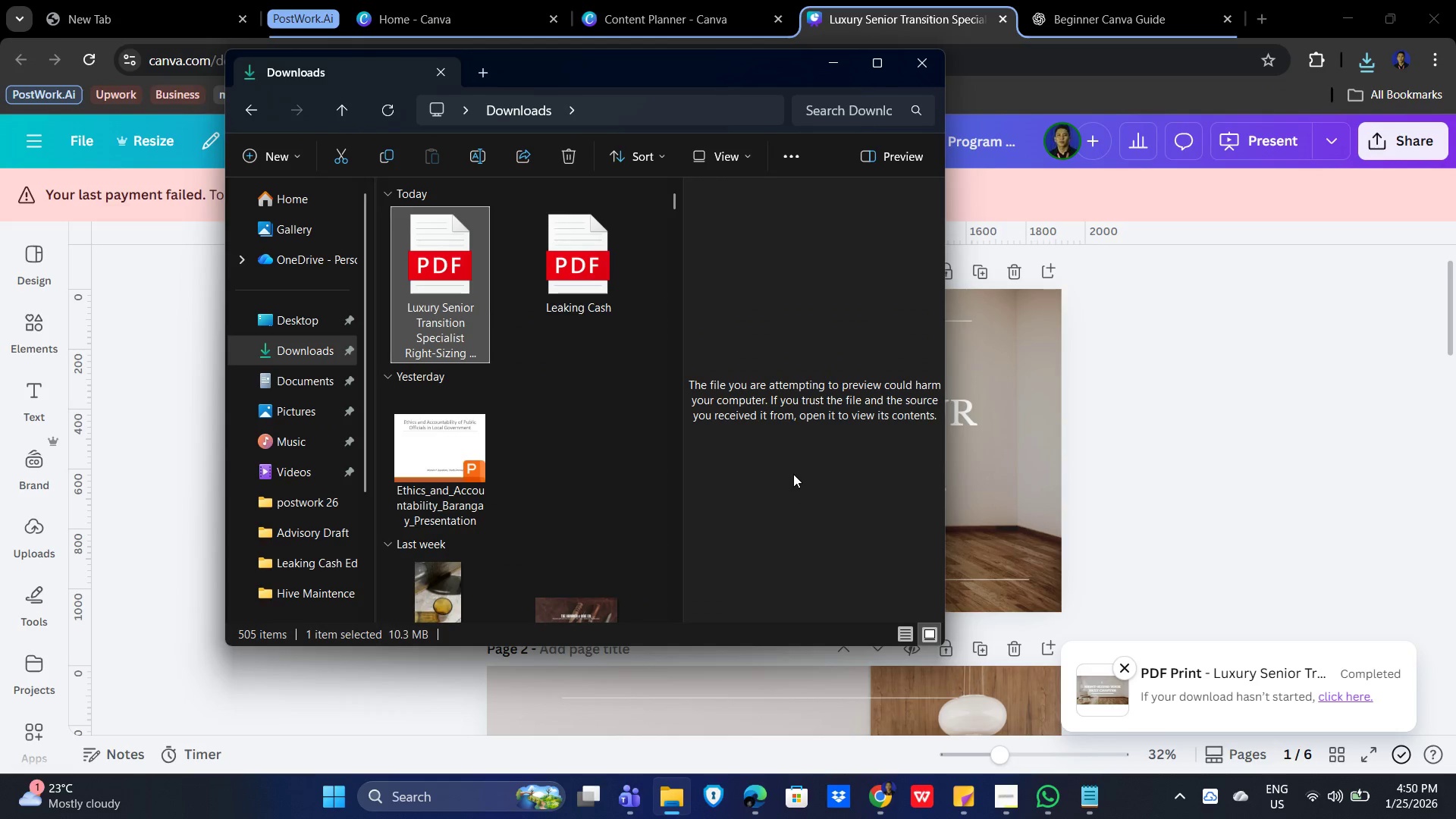 
left_click([517, 322])
 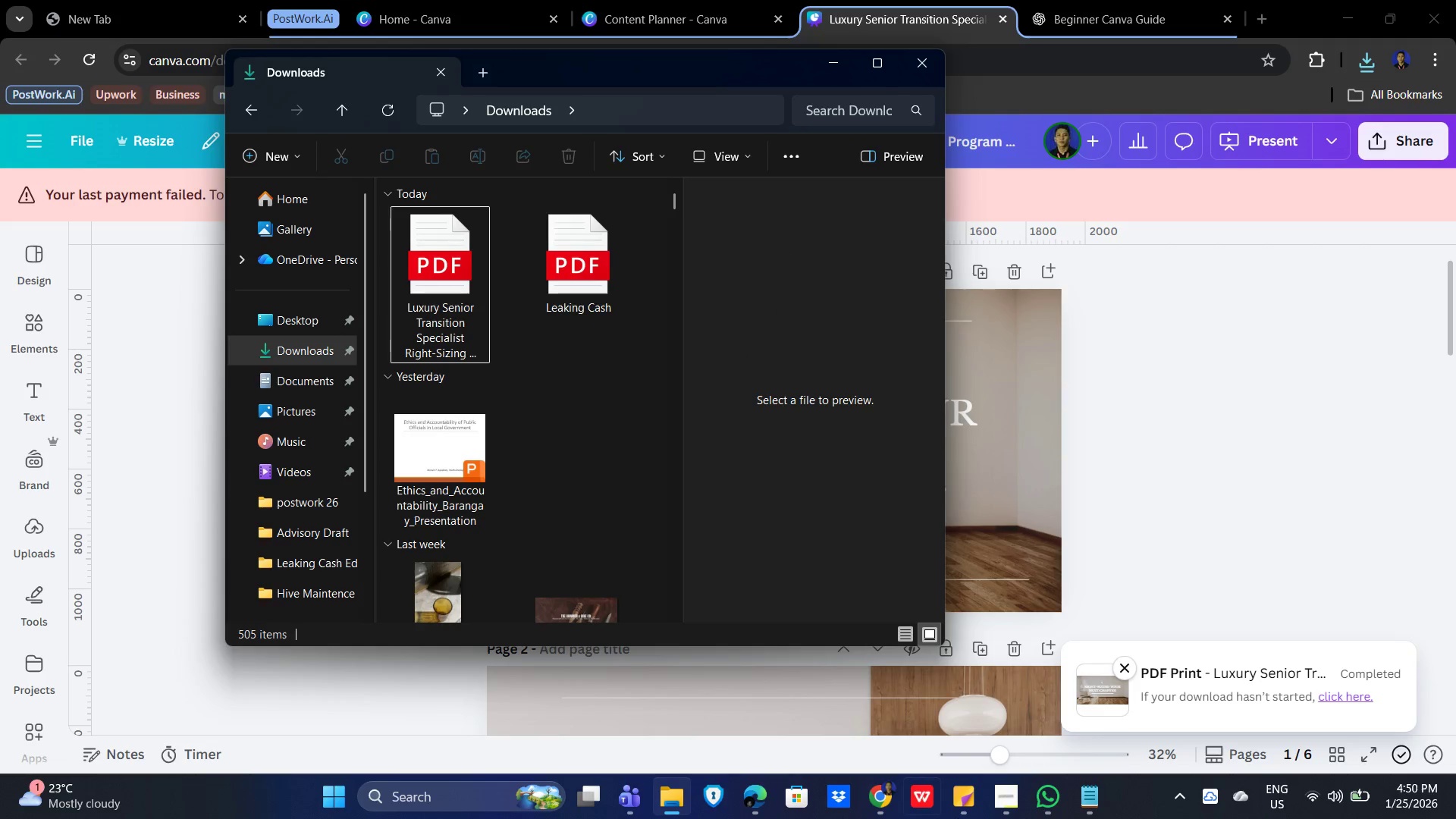 
left_click([1092, 804])
 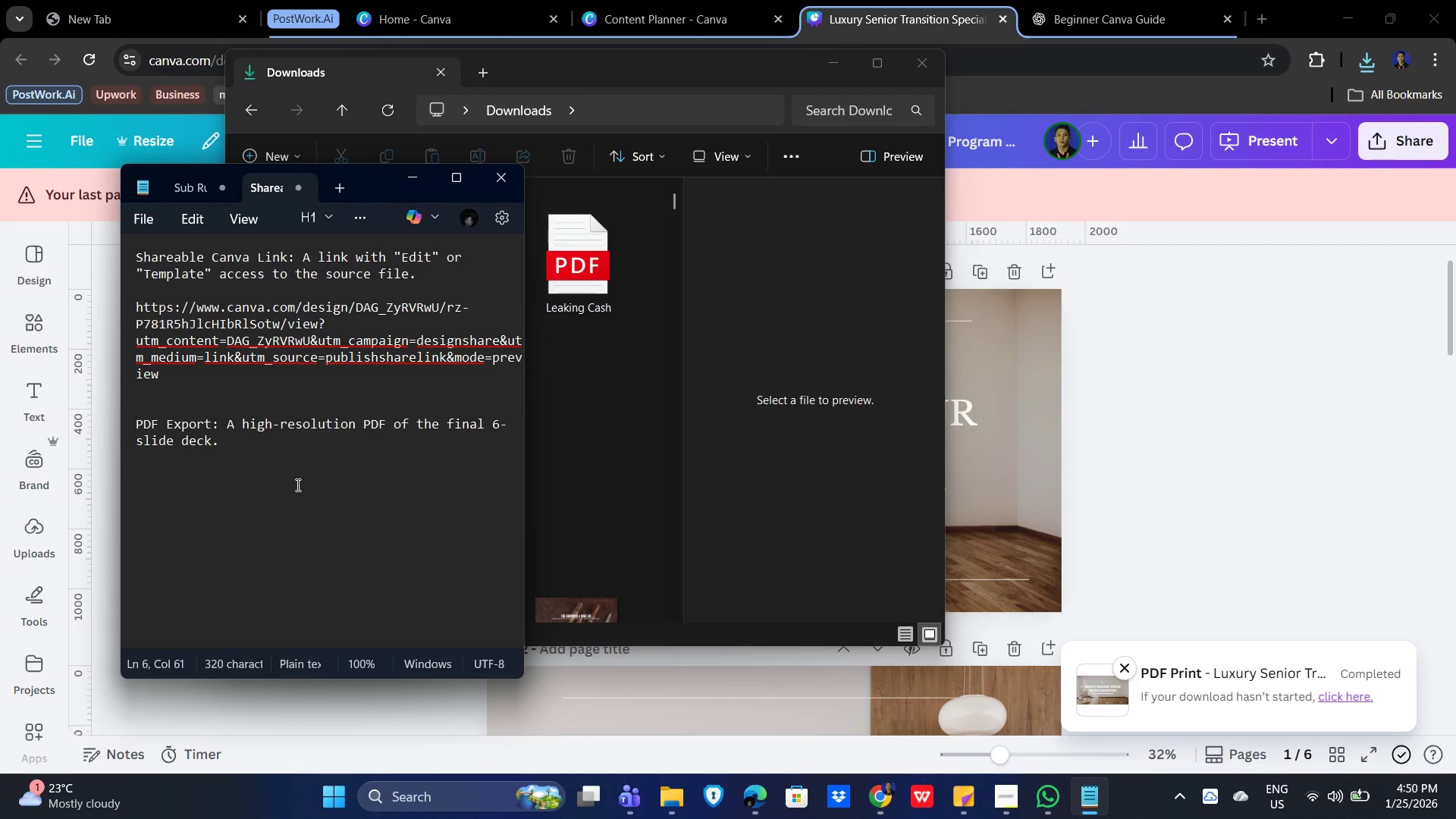 
left_click([271, 465])
 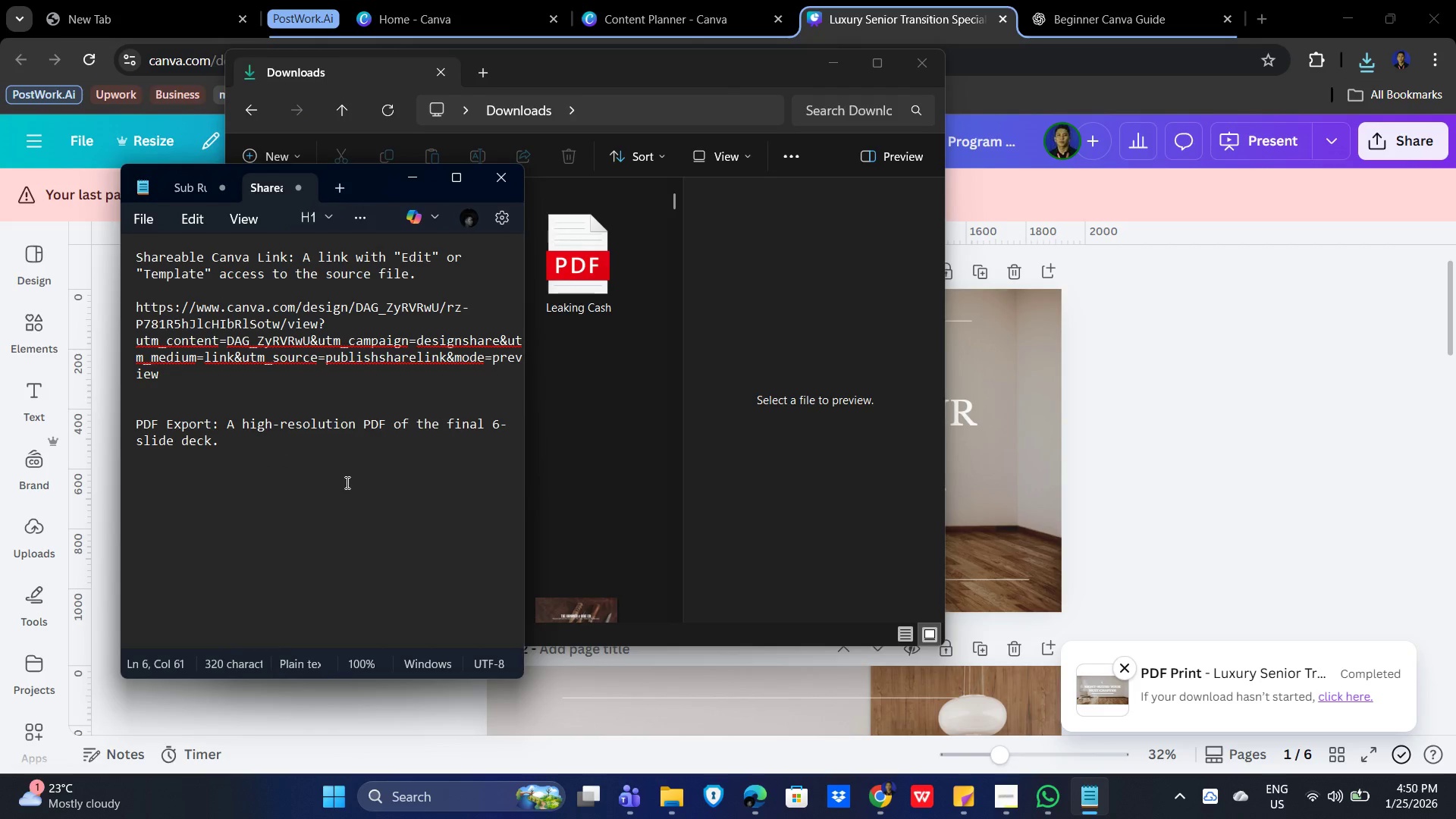 
key(Enter)
 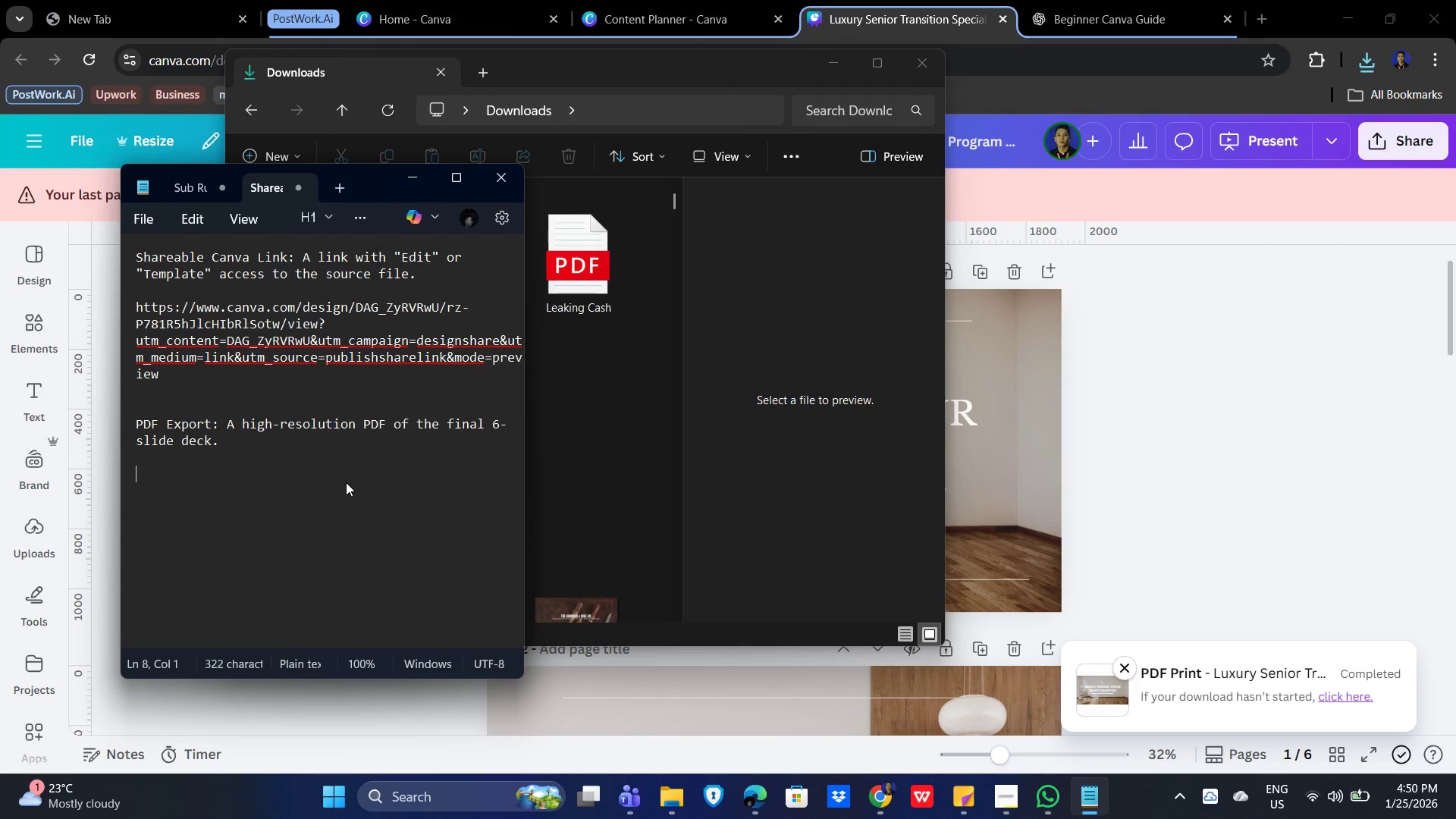 
key(Enter)
 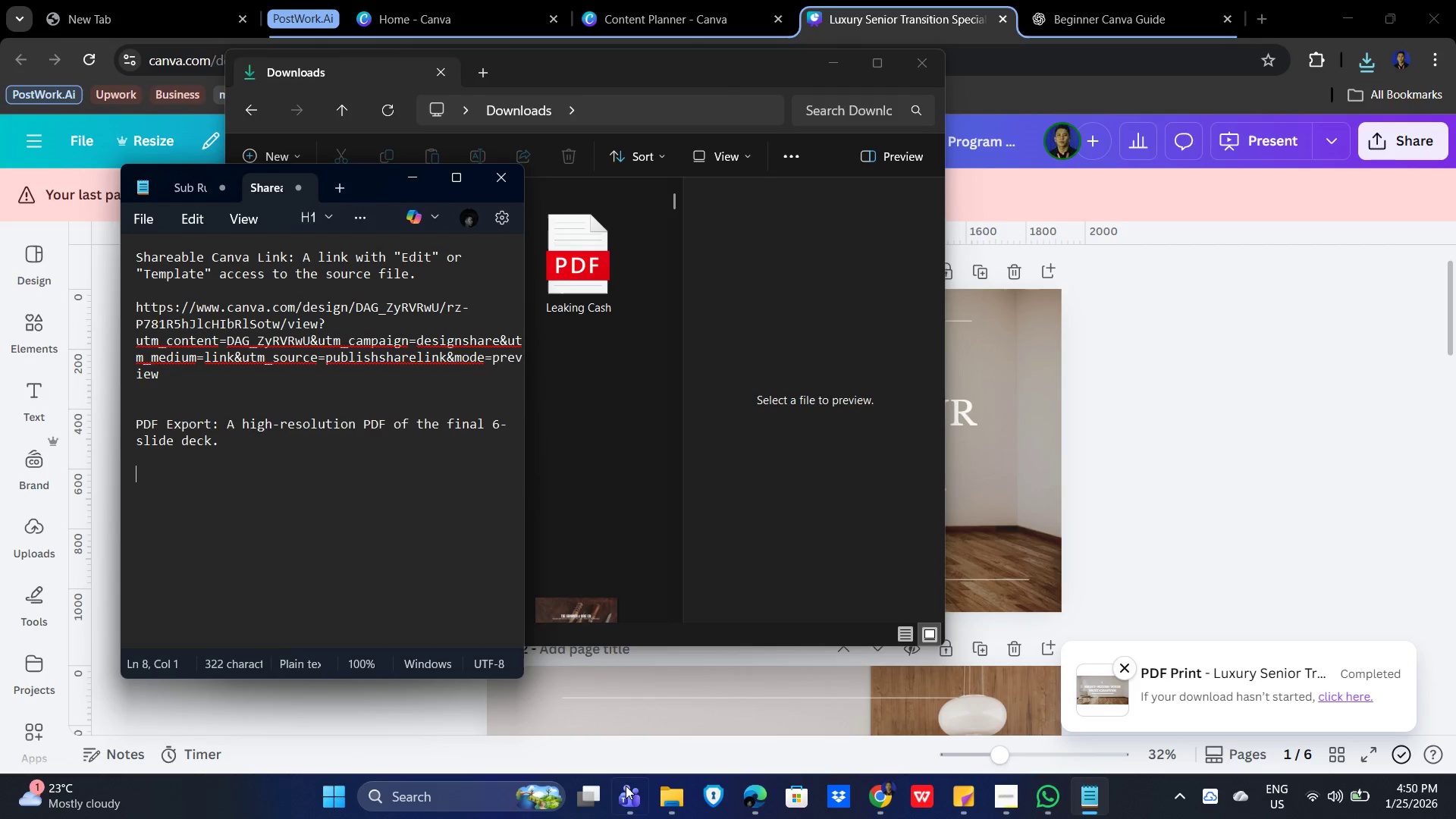 
left_click([672, 812])
 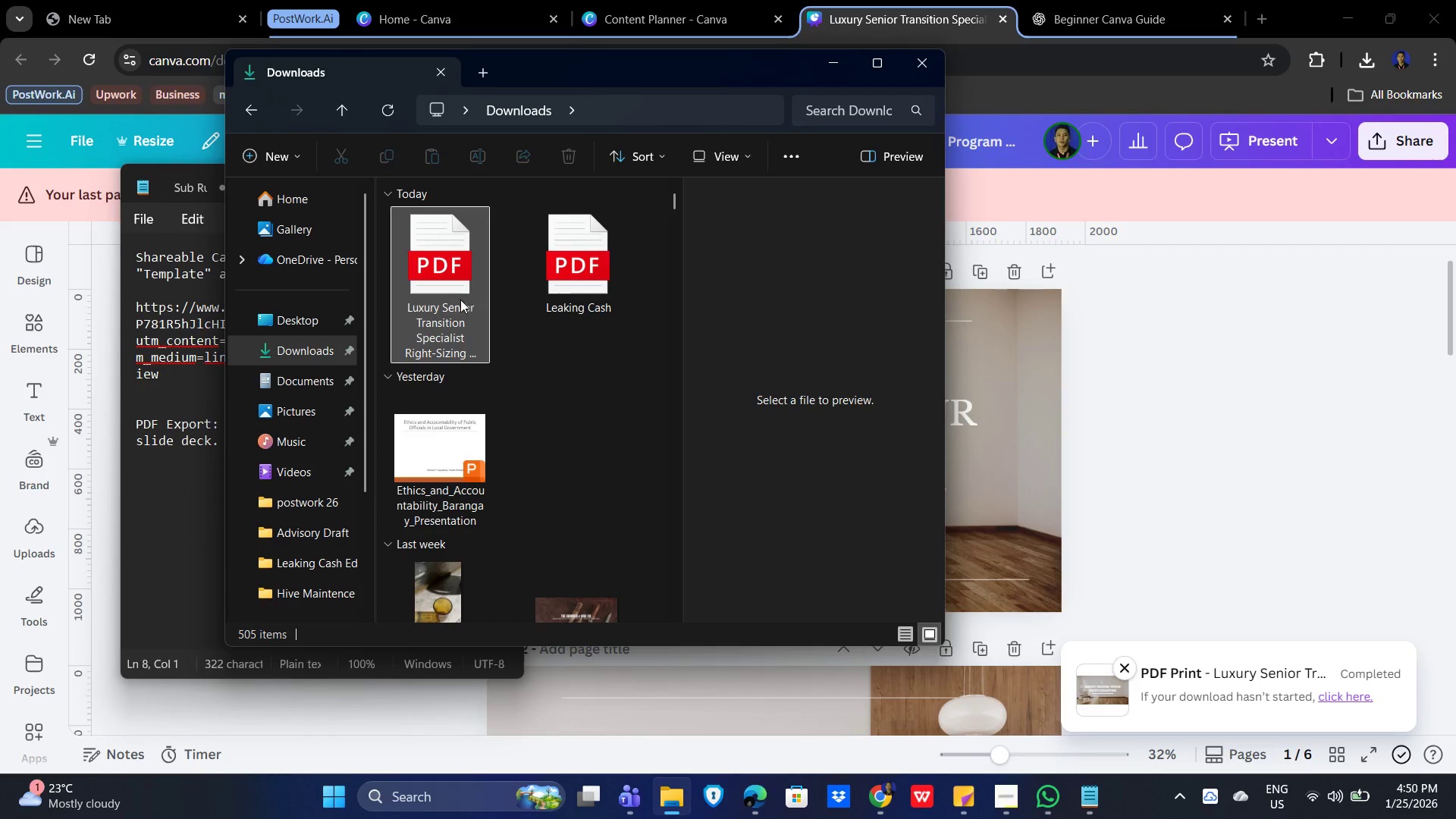 
left_click([441, 283])
 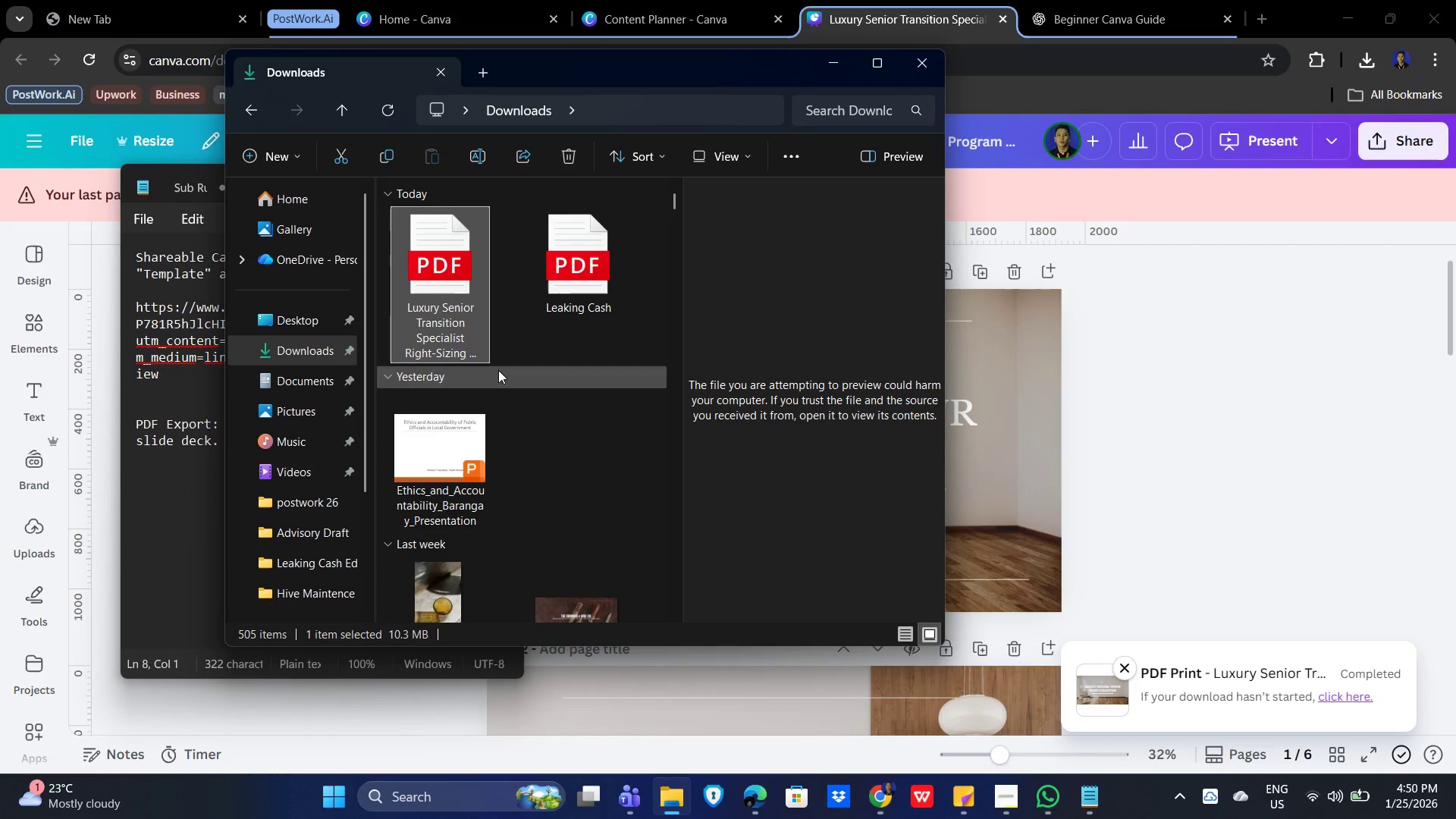 
mouse_move([444, 327])
 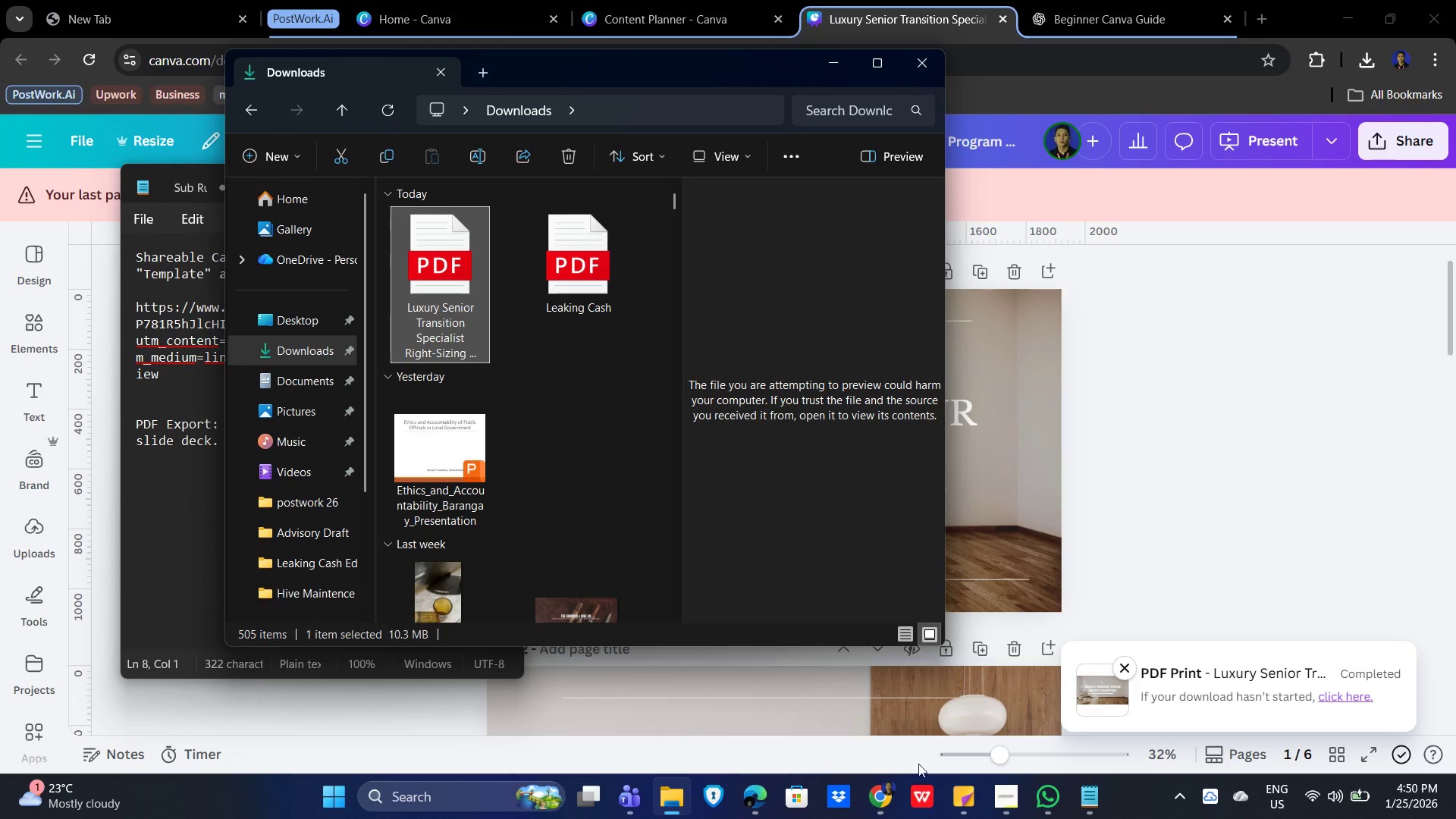 
left_click([1003, 809])